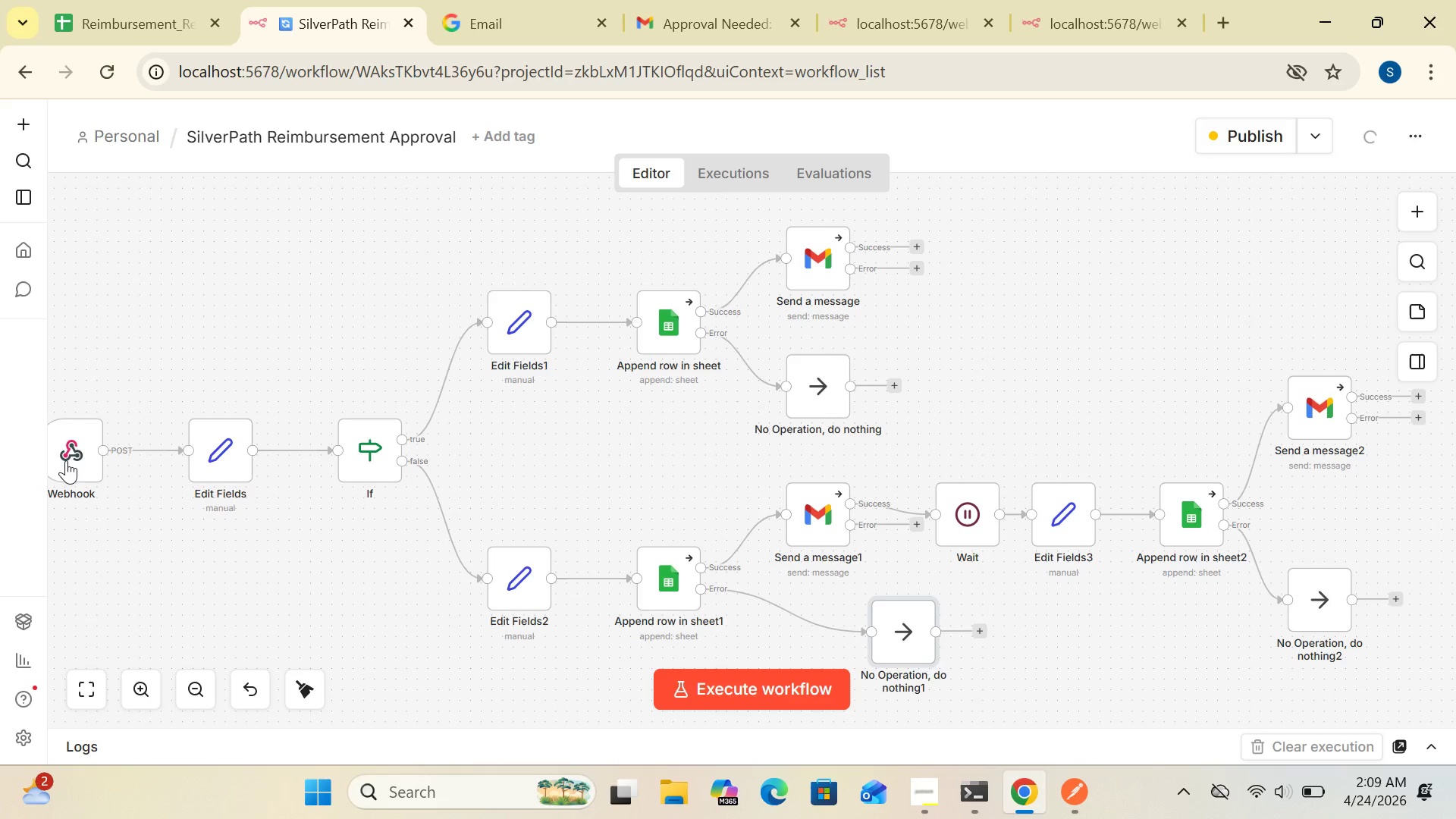 
left_click_drag(start_coordinate=[68, 438], to_coordinate=[99, 438])
 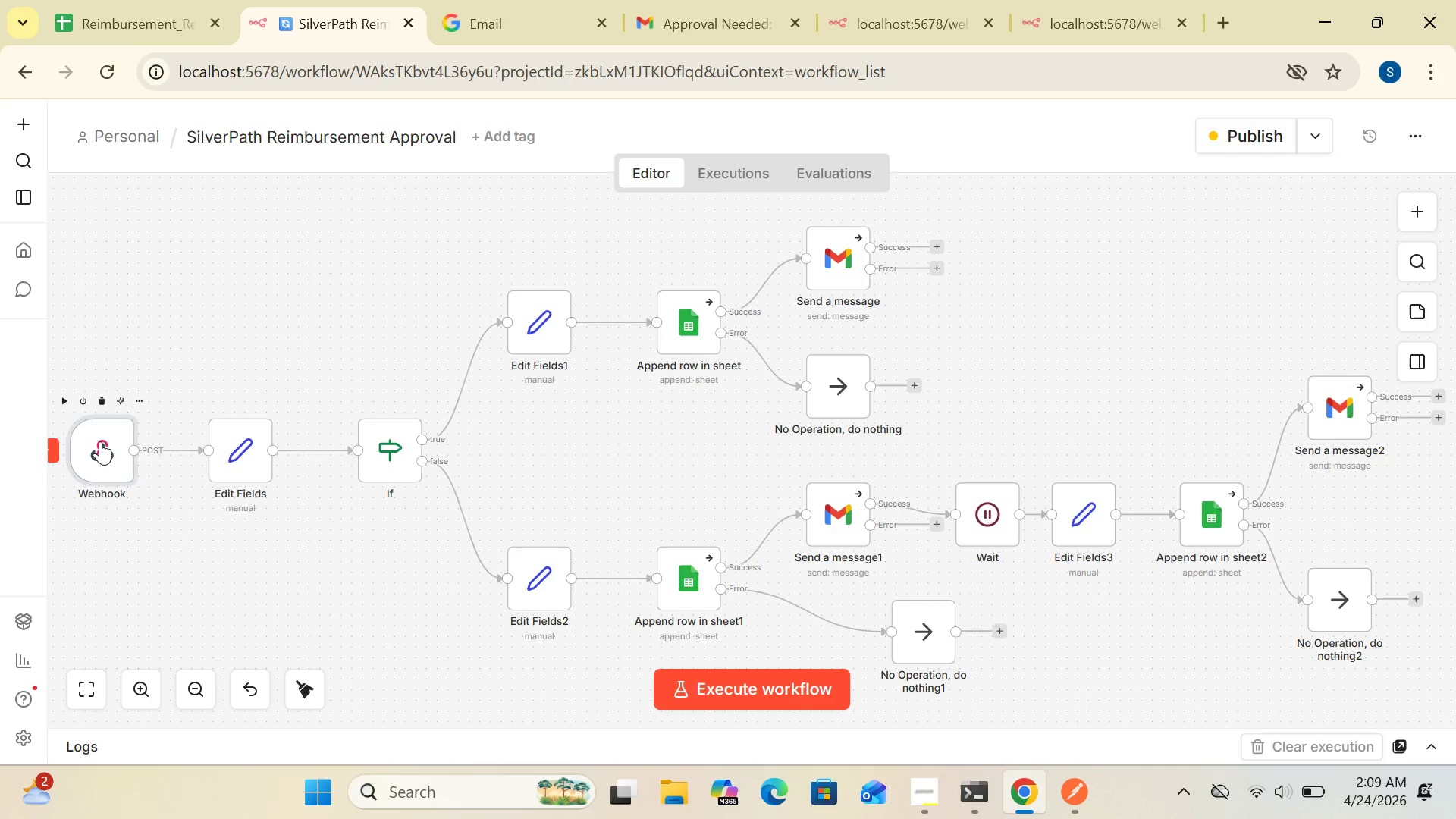 
left_click_drag(start_coordinate=[100, 441], to_coordinate=[108, 441])
 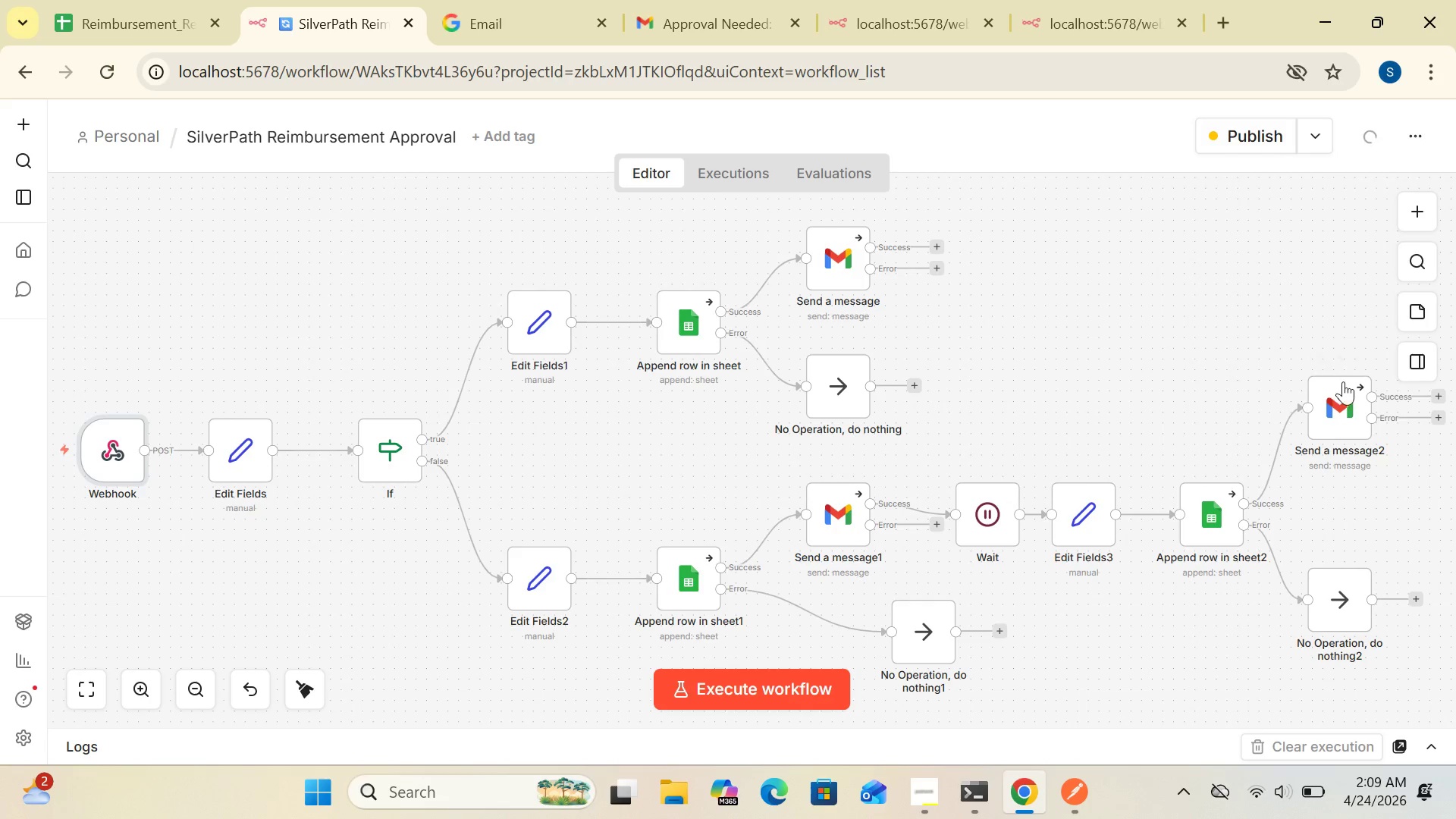 
left_click_drag(start_coordinate=[1344, 391], to_coordinate=[1288, 362])
 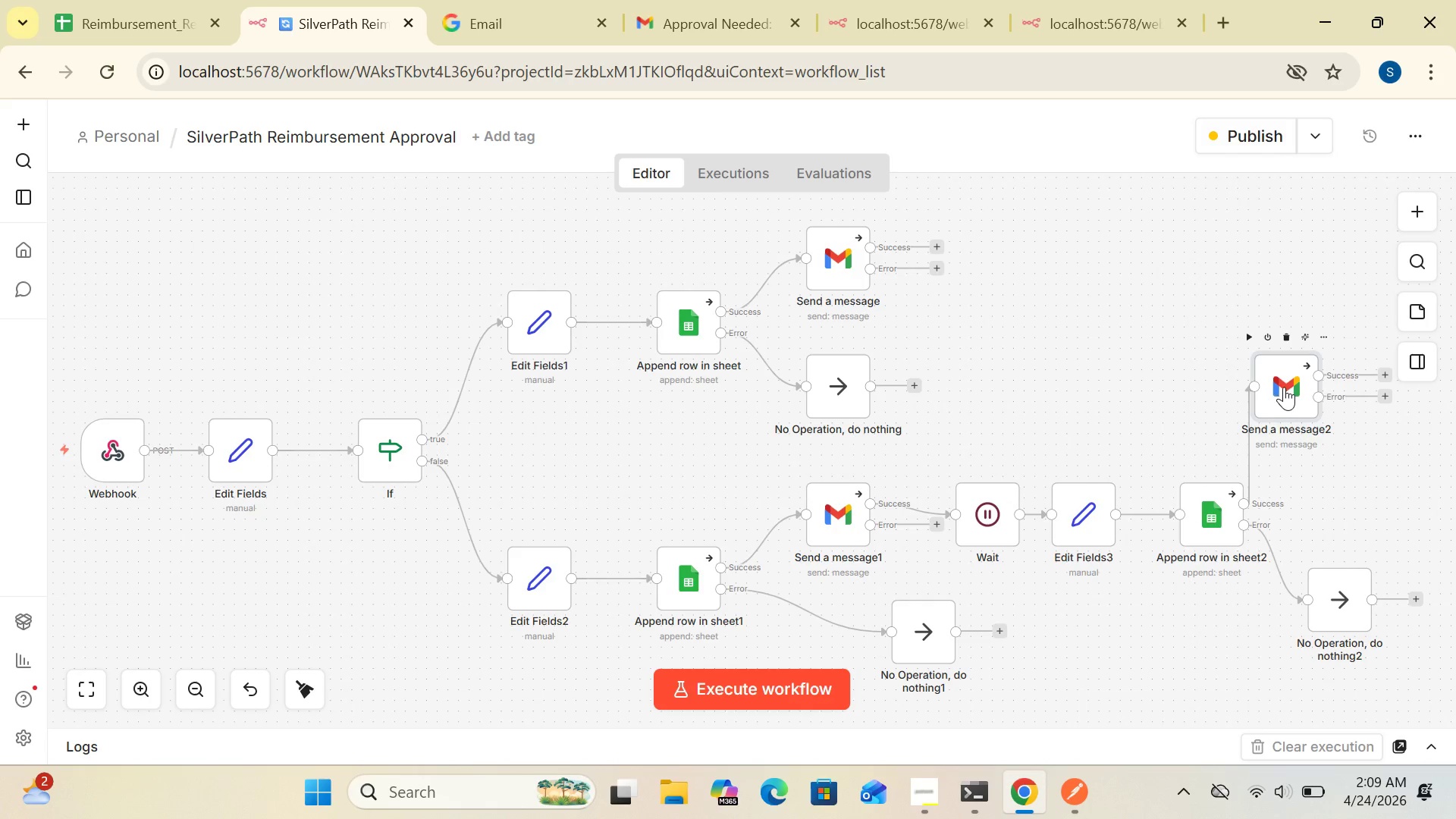 
left_click_drag(start_coordinate=[1284, 387], to_coordinate=[1306, 377])
 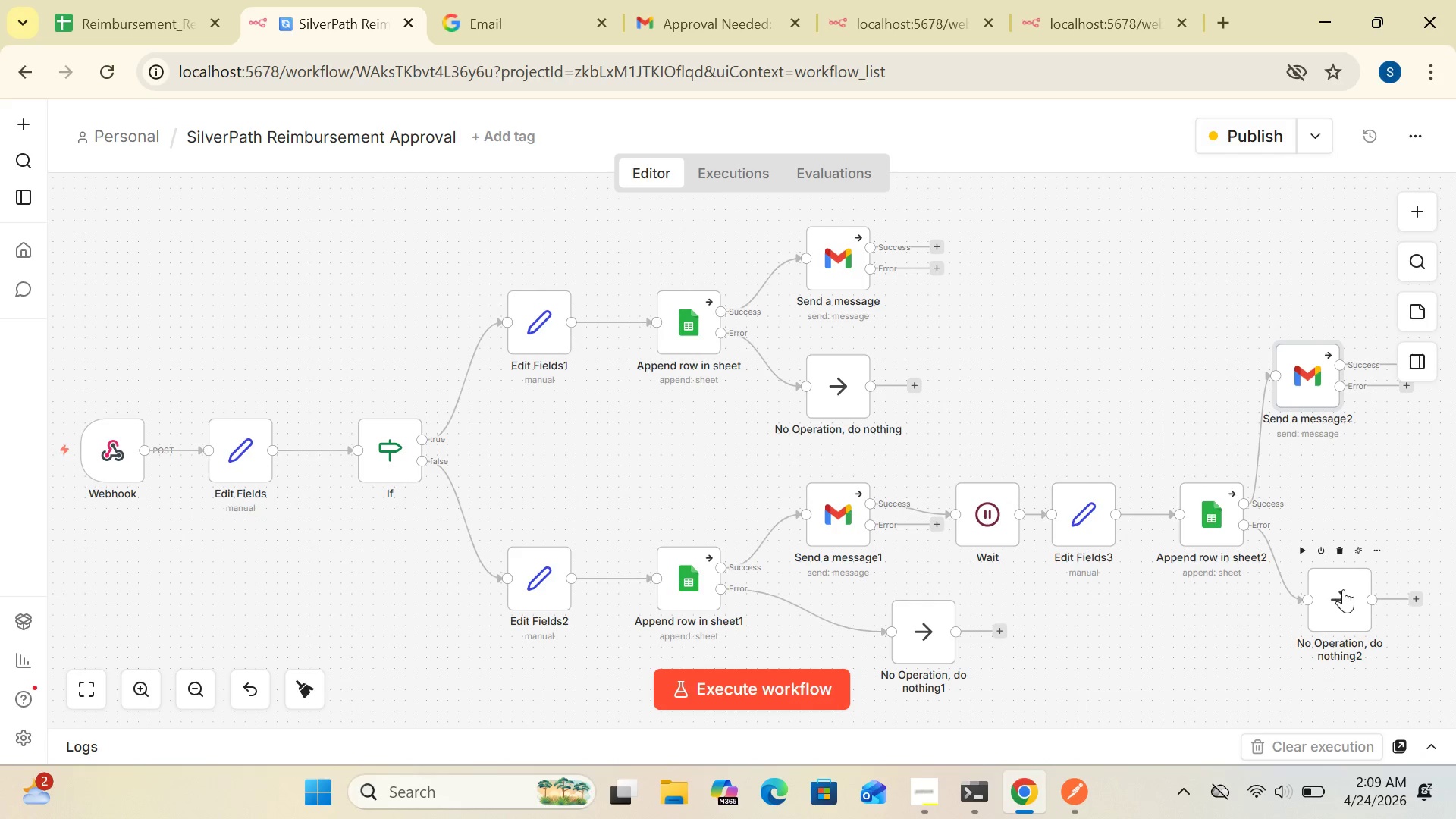 
left_click_drag(start_coordinate=[1343, 595], to_coordinate=[1315, 615])
 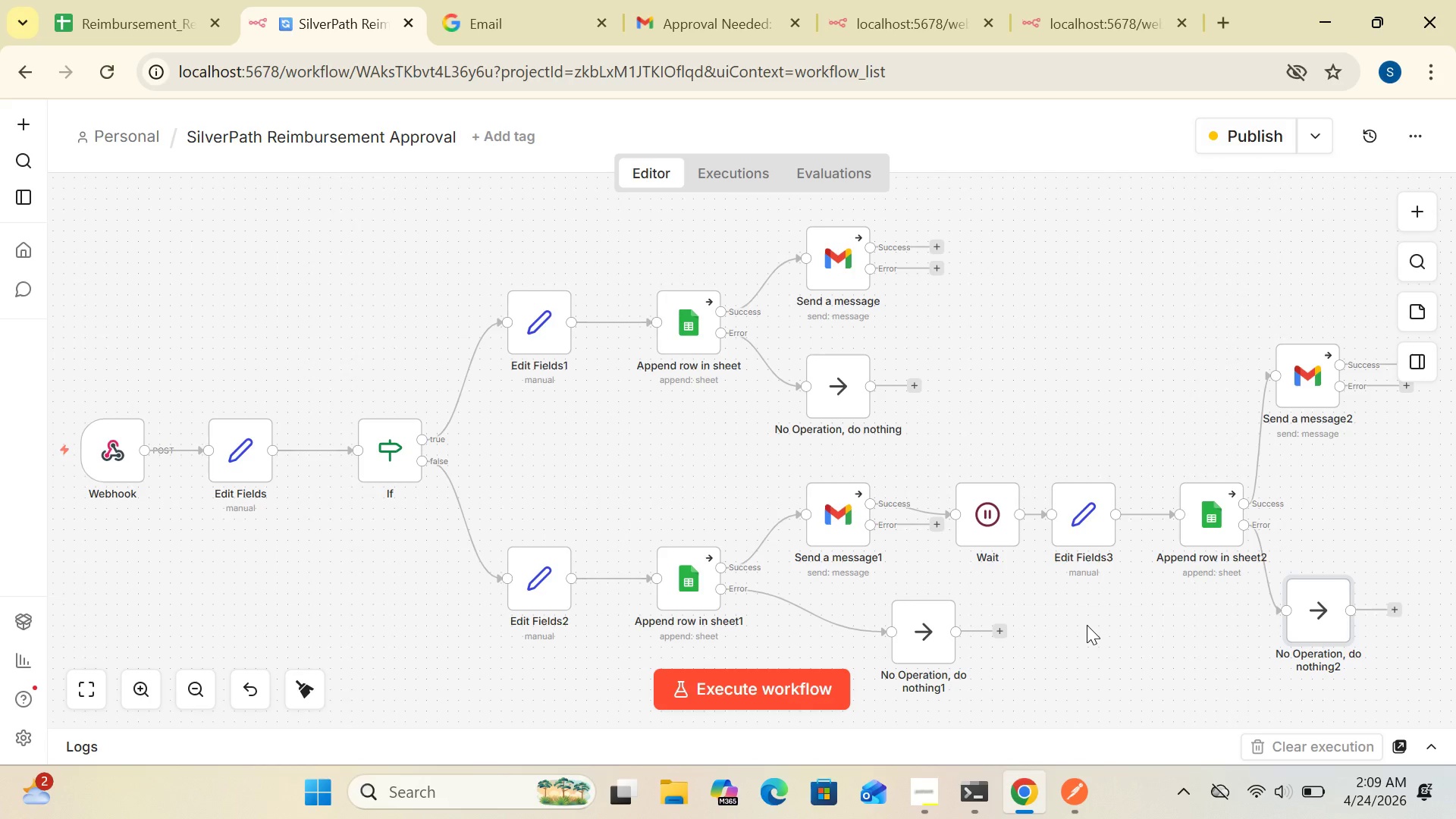 
wait(16.66)
 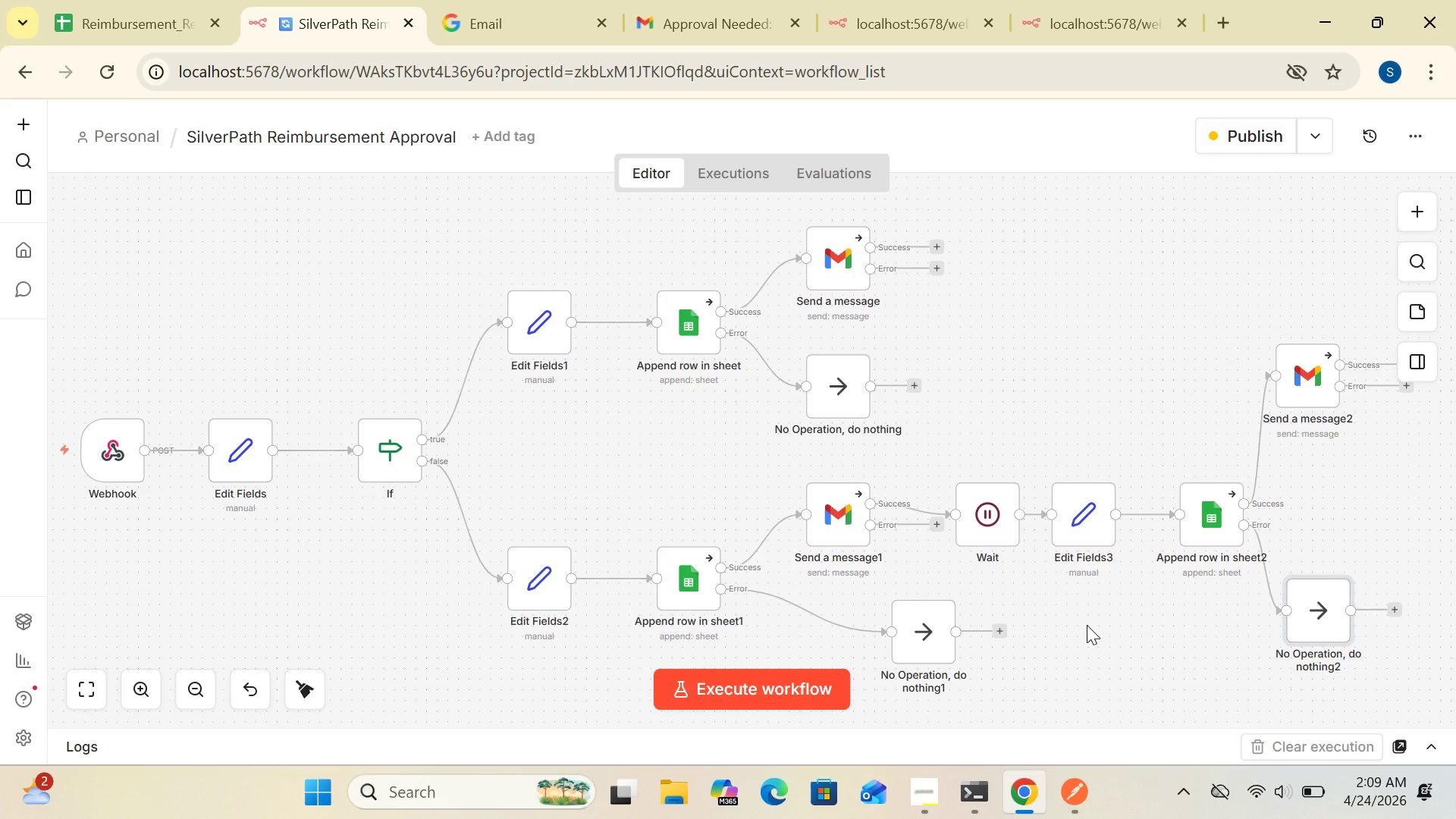 
left_click([723, 175])
 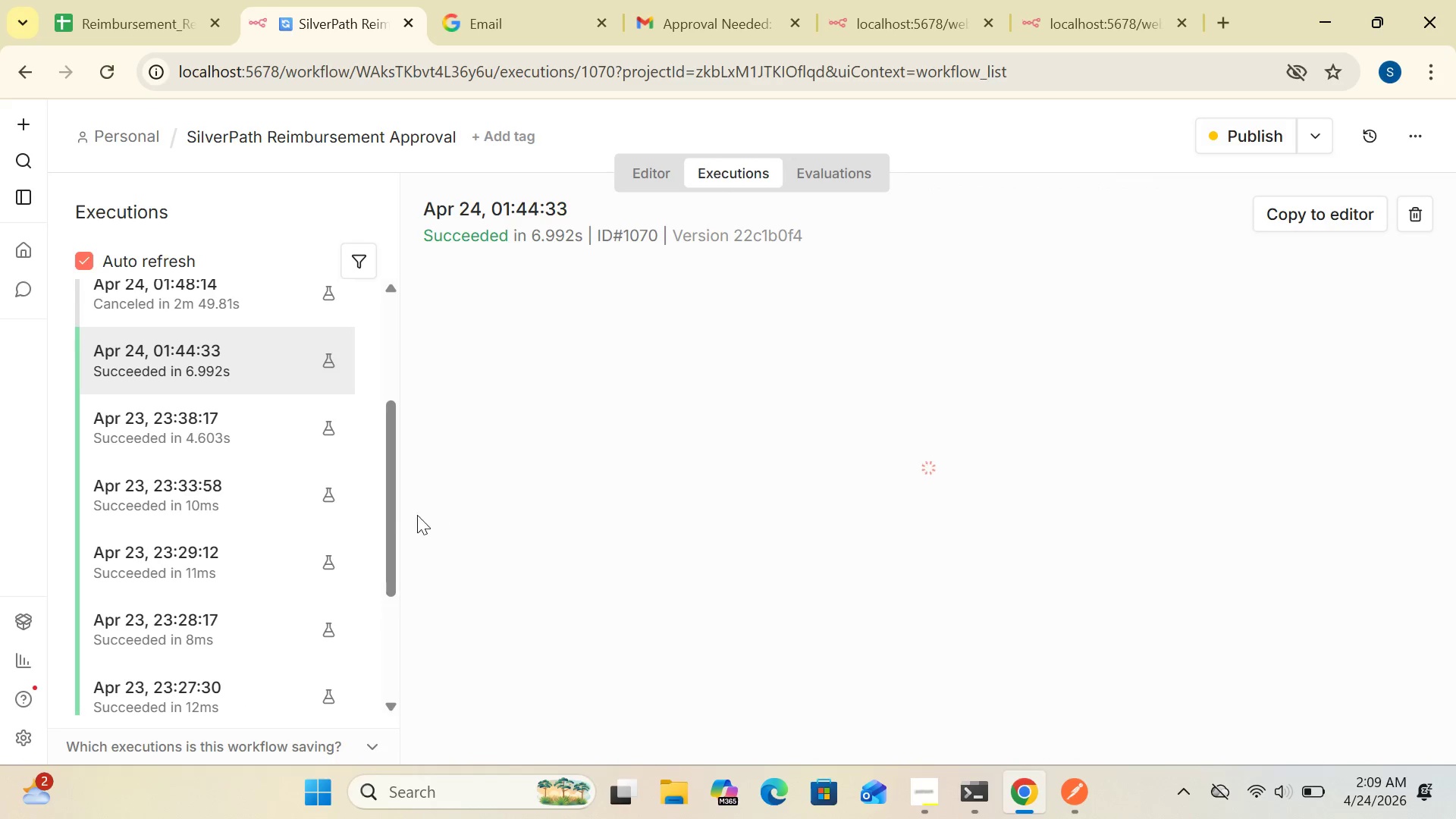 
left_click_drag(start_coordinate=[391, 520], to_coordinate=[406, 428])
 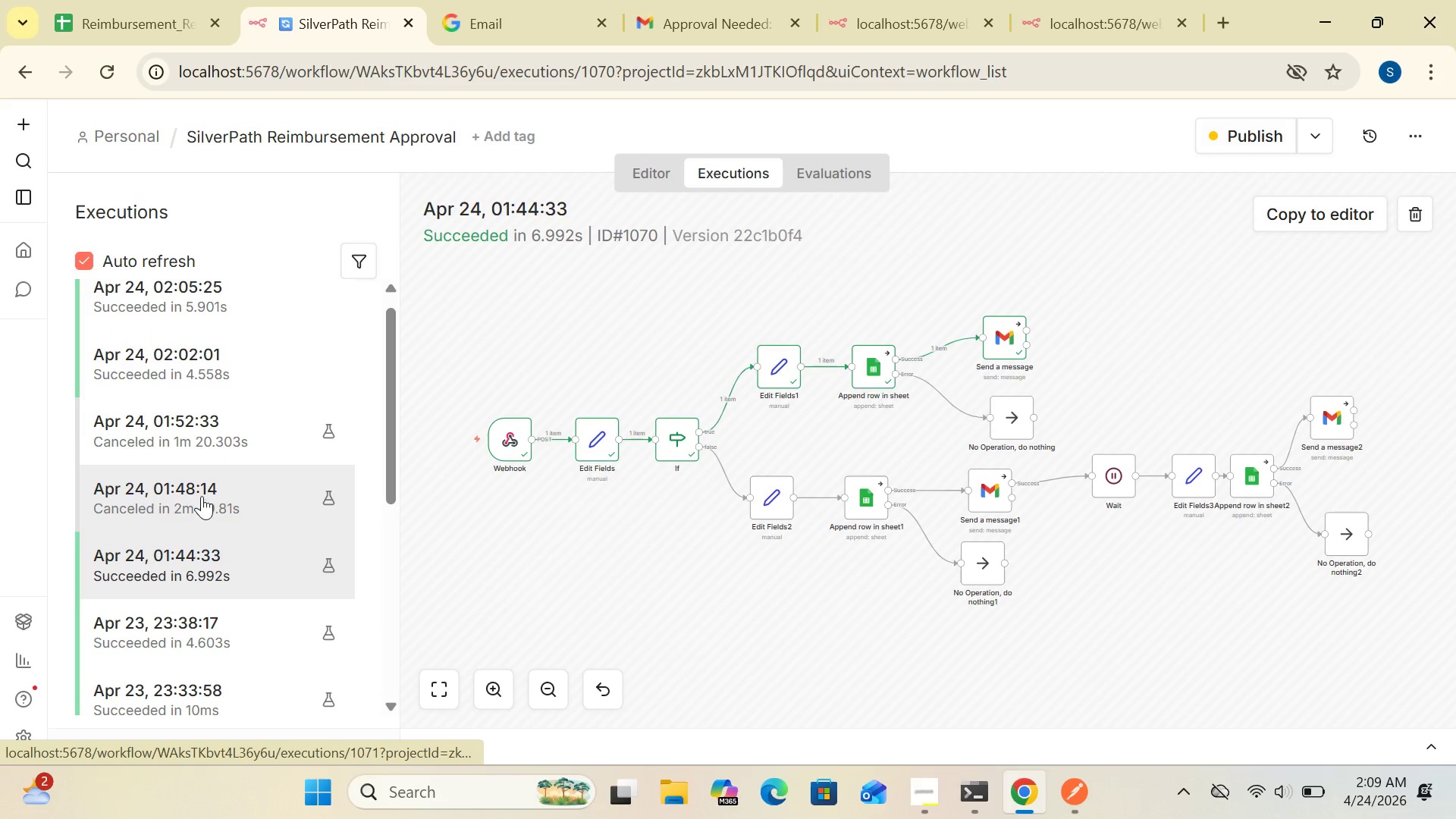 
double_click([199, 490])
 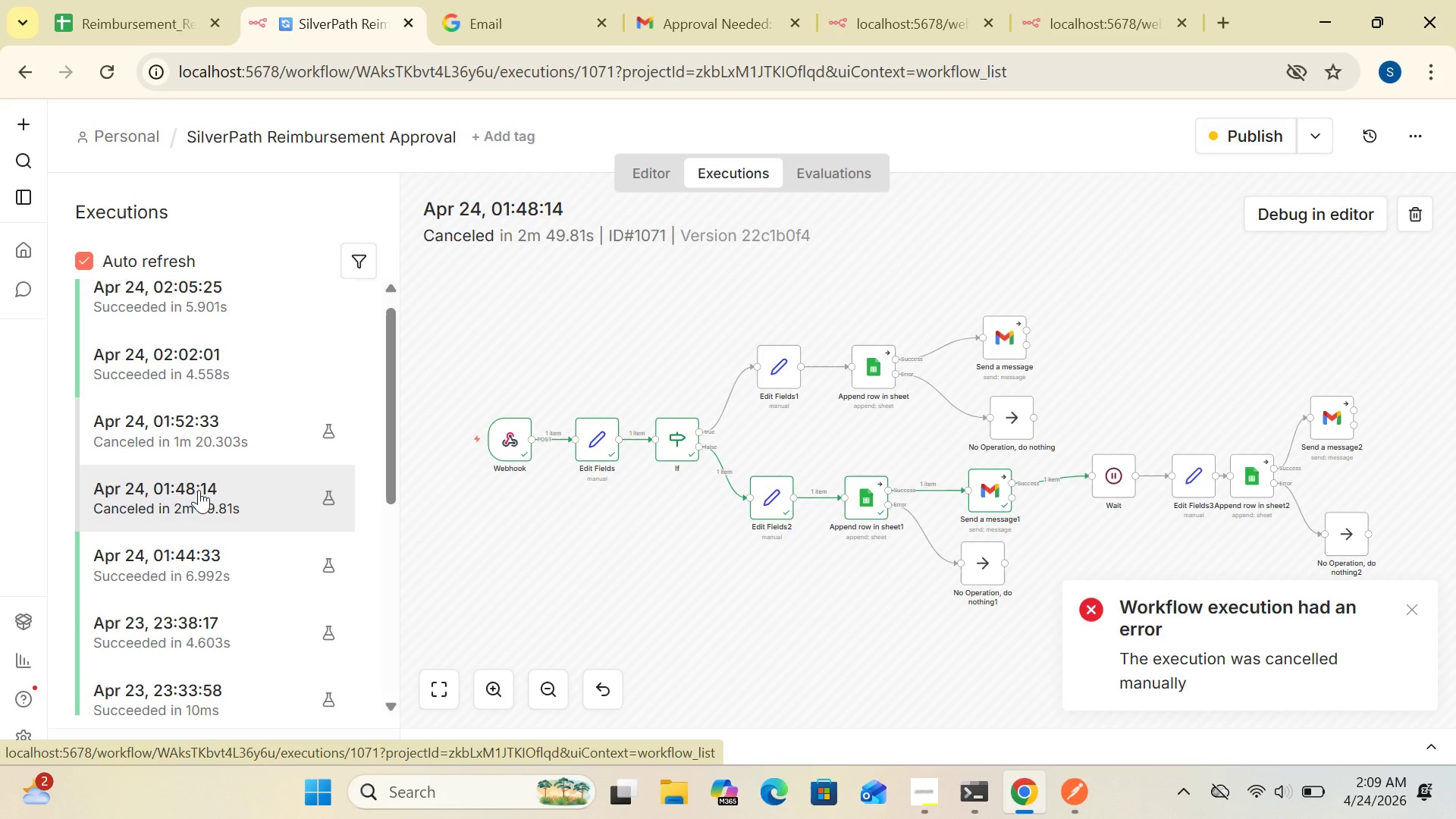 
wait(7.49)
 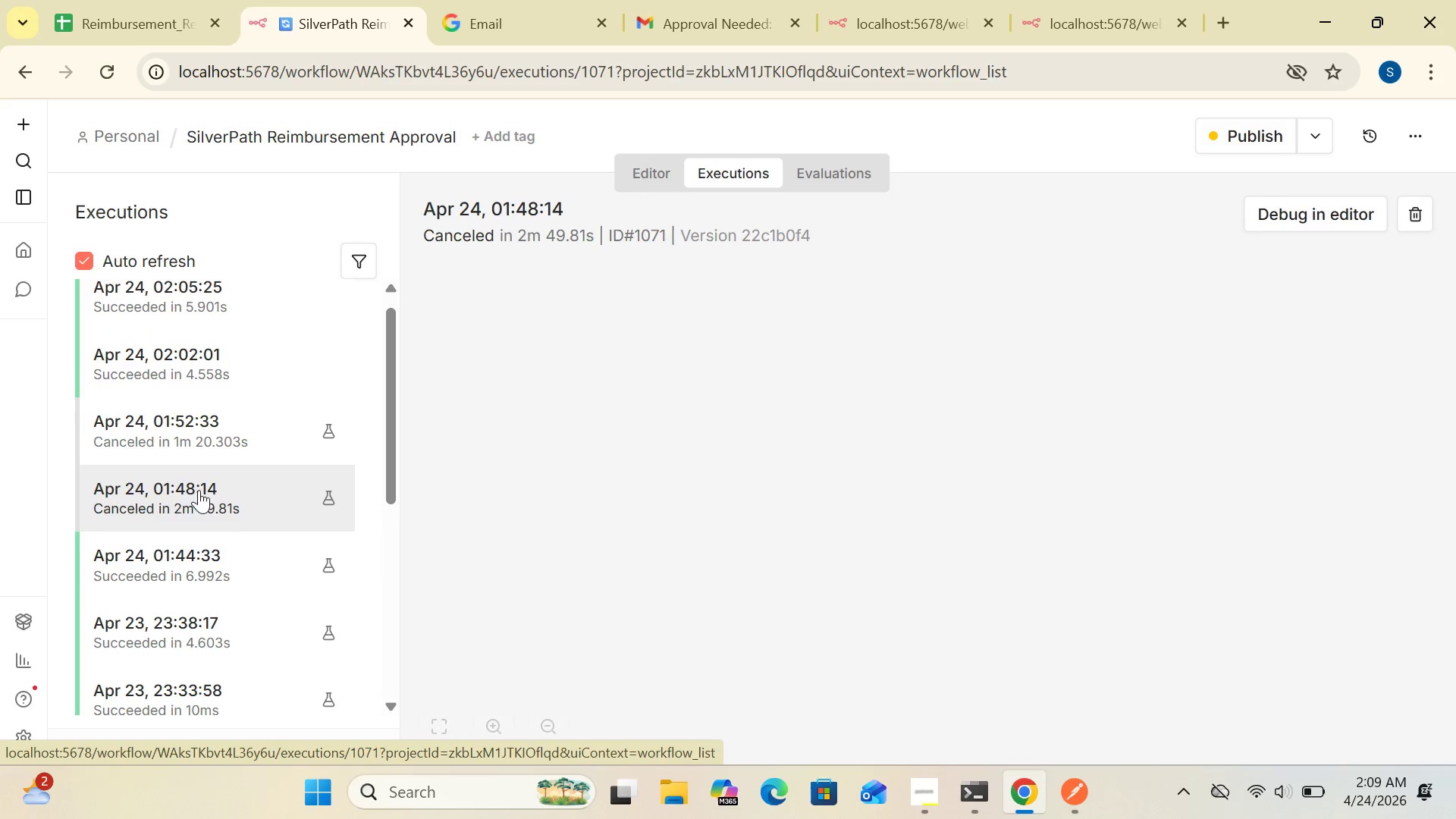 
left_click([192, 428])
 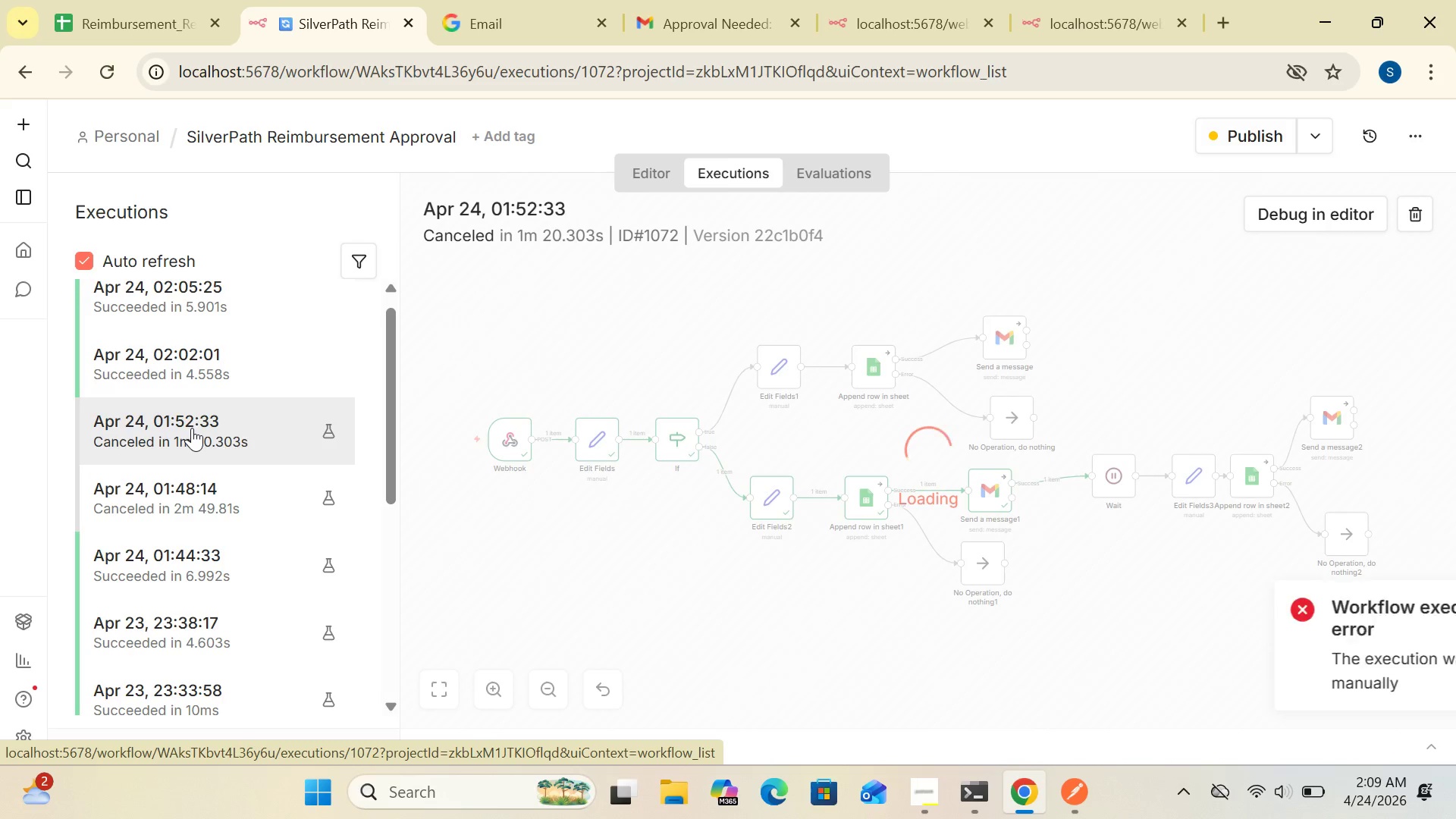 
wait(8.28)
 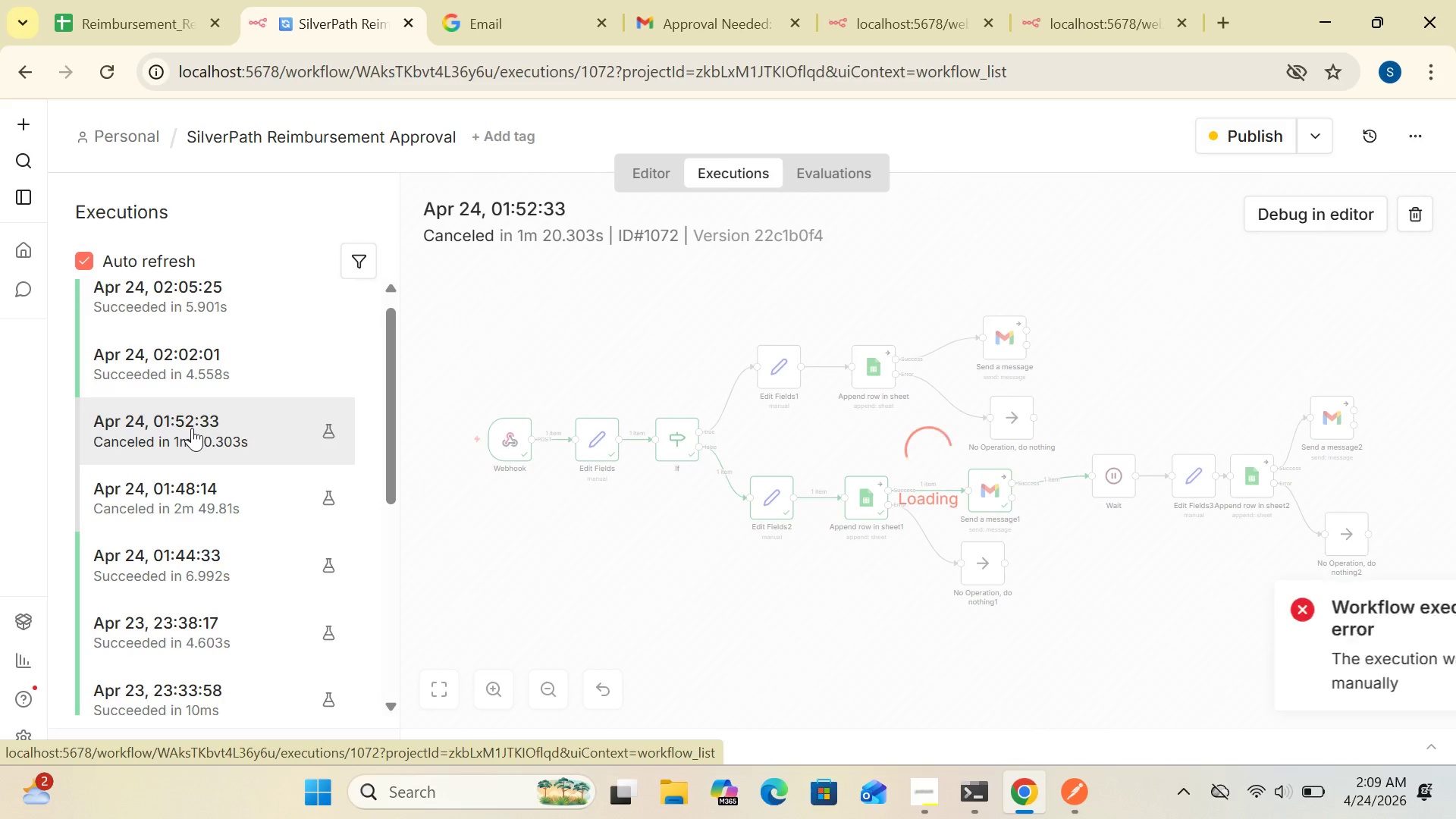 
double_click([181, 364])
 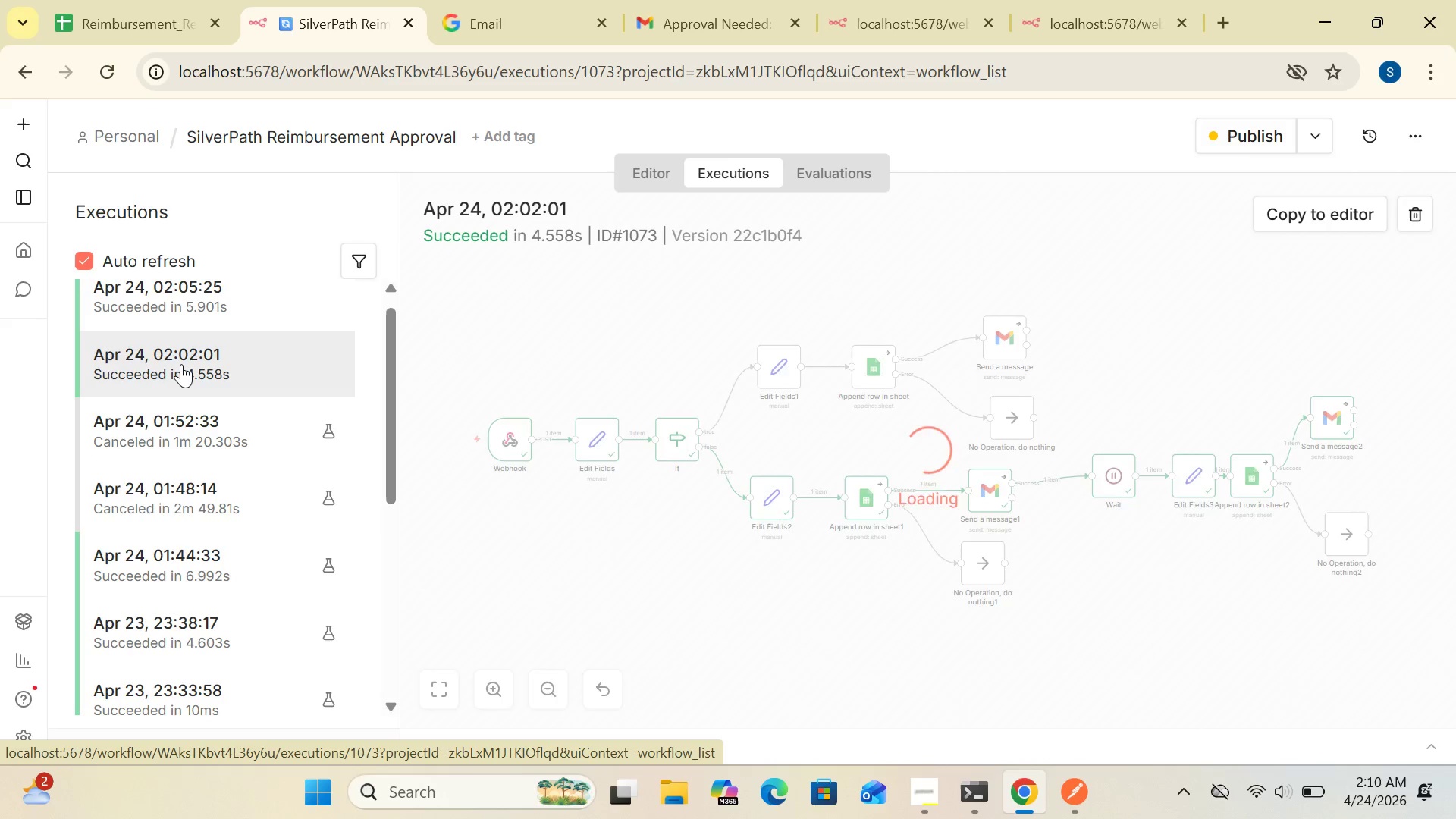 
wait(8.41)
 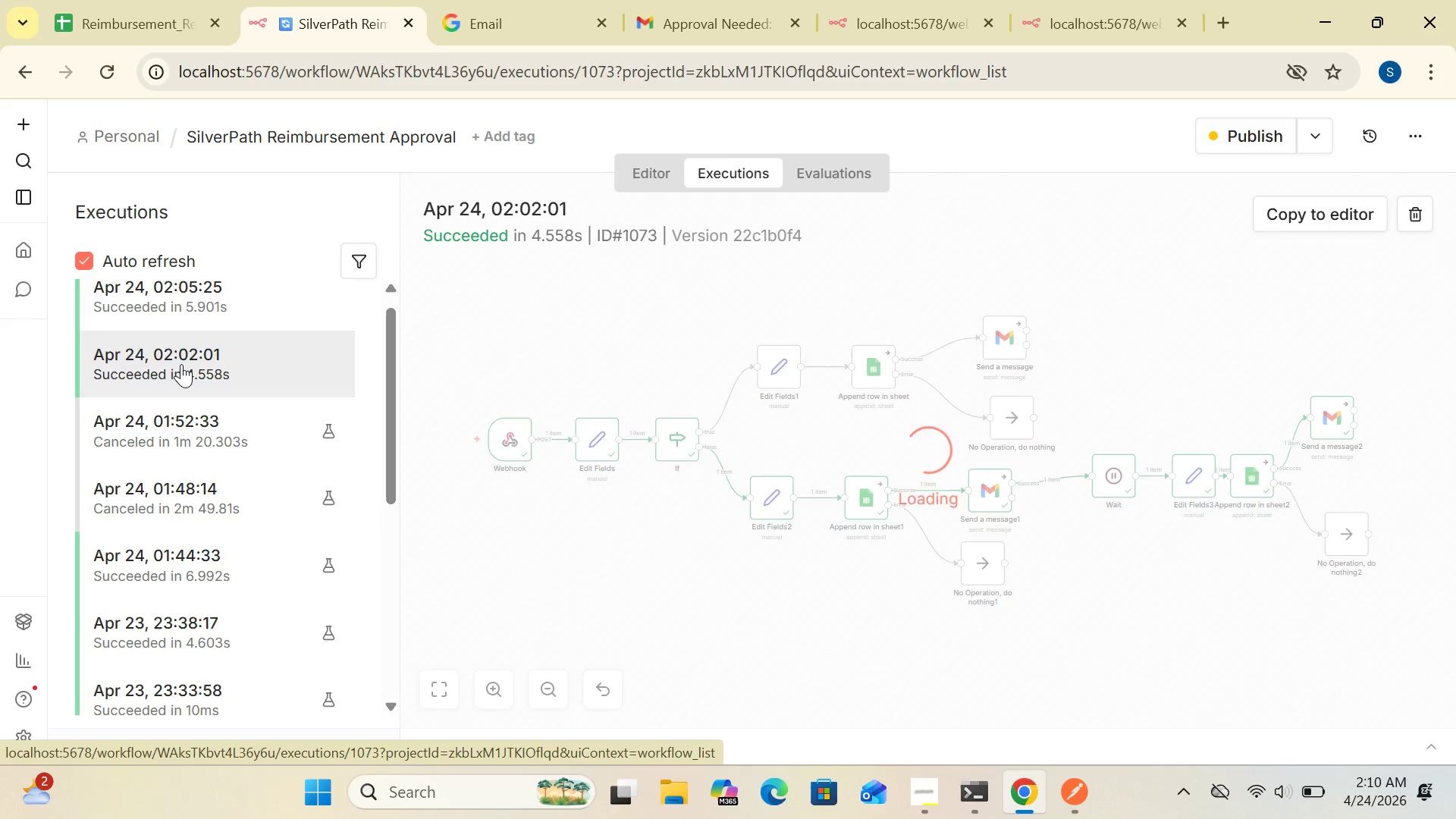 
left_click_drag(start_coordinate=[390, 406], to_coordinate=[394, 343])
 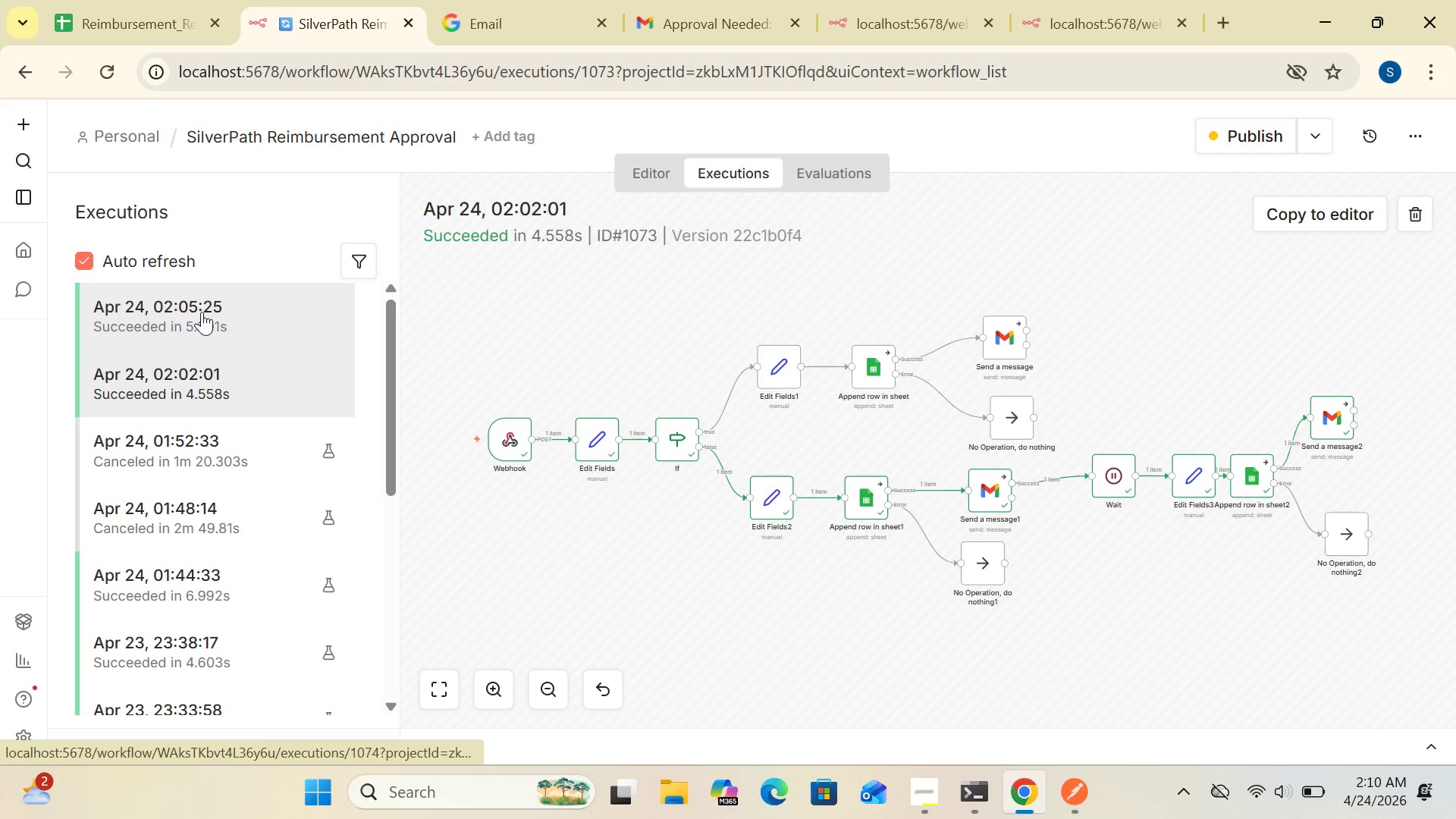 
double_click([201, 312])
 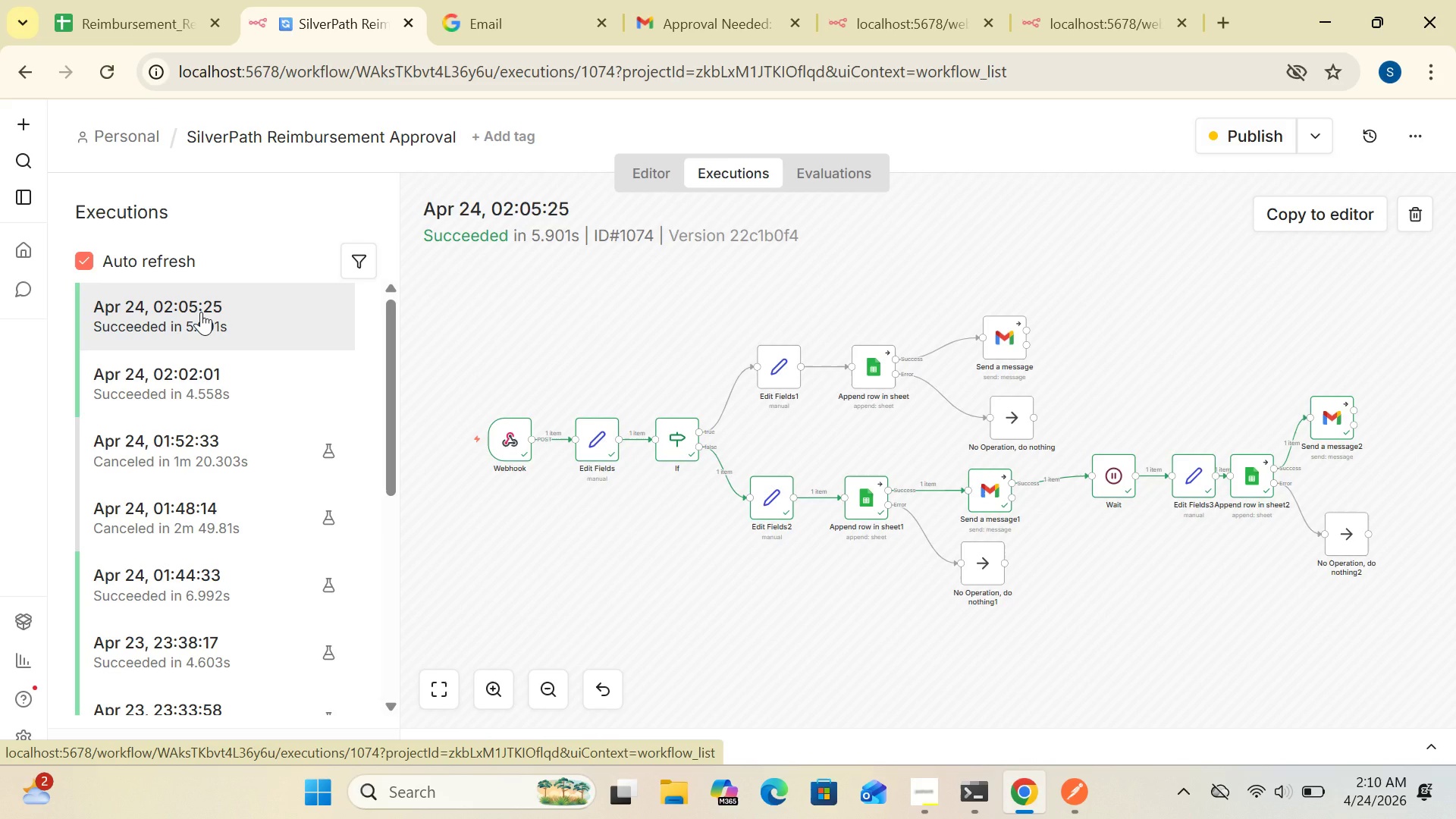 
wait(12.84)
 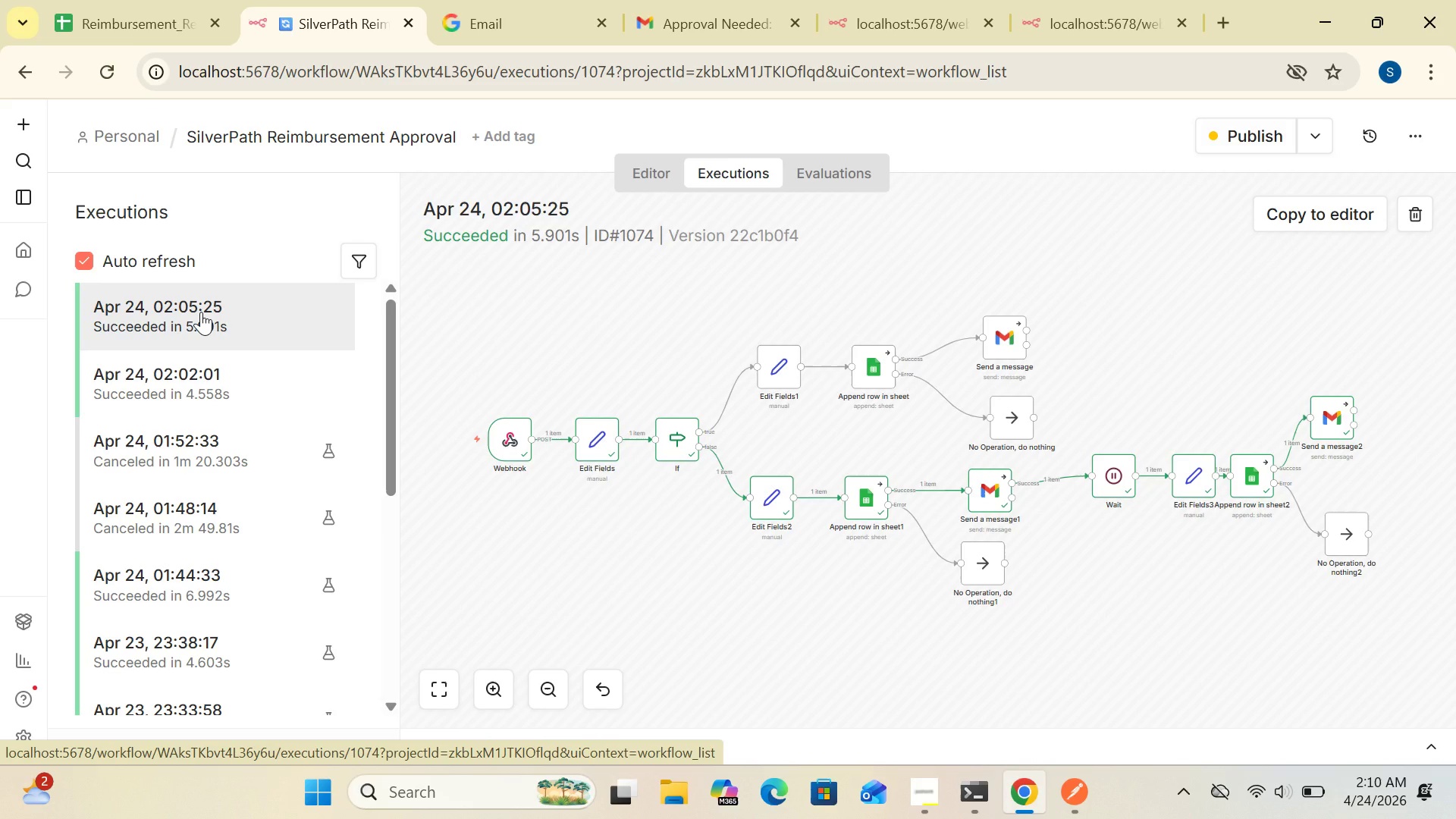 
left_click([653, 172])
 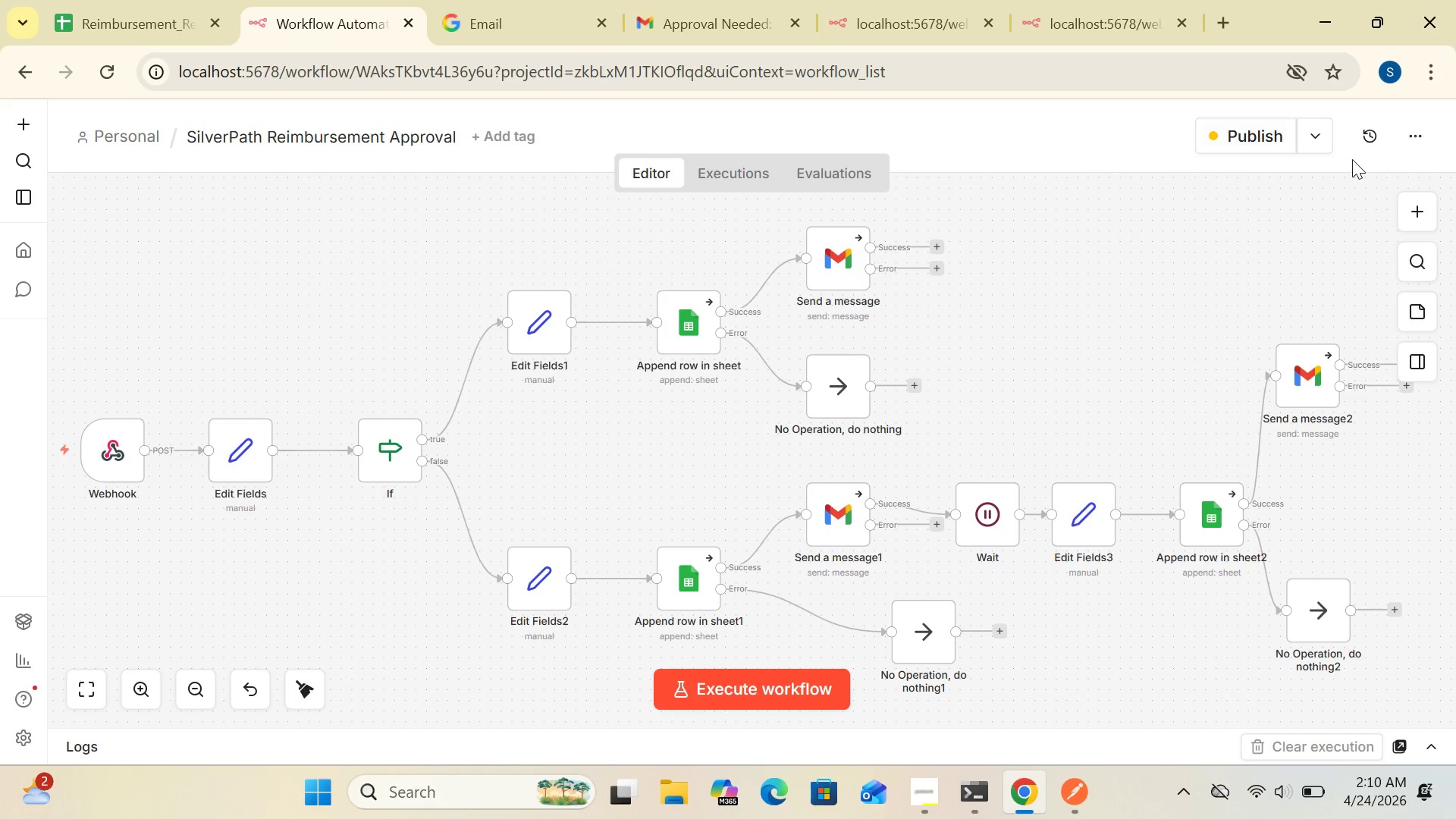 
left_click([1412, 133])
 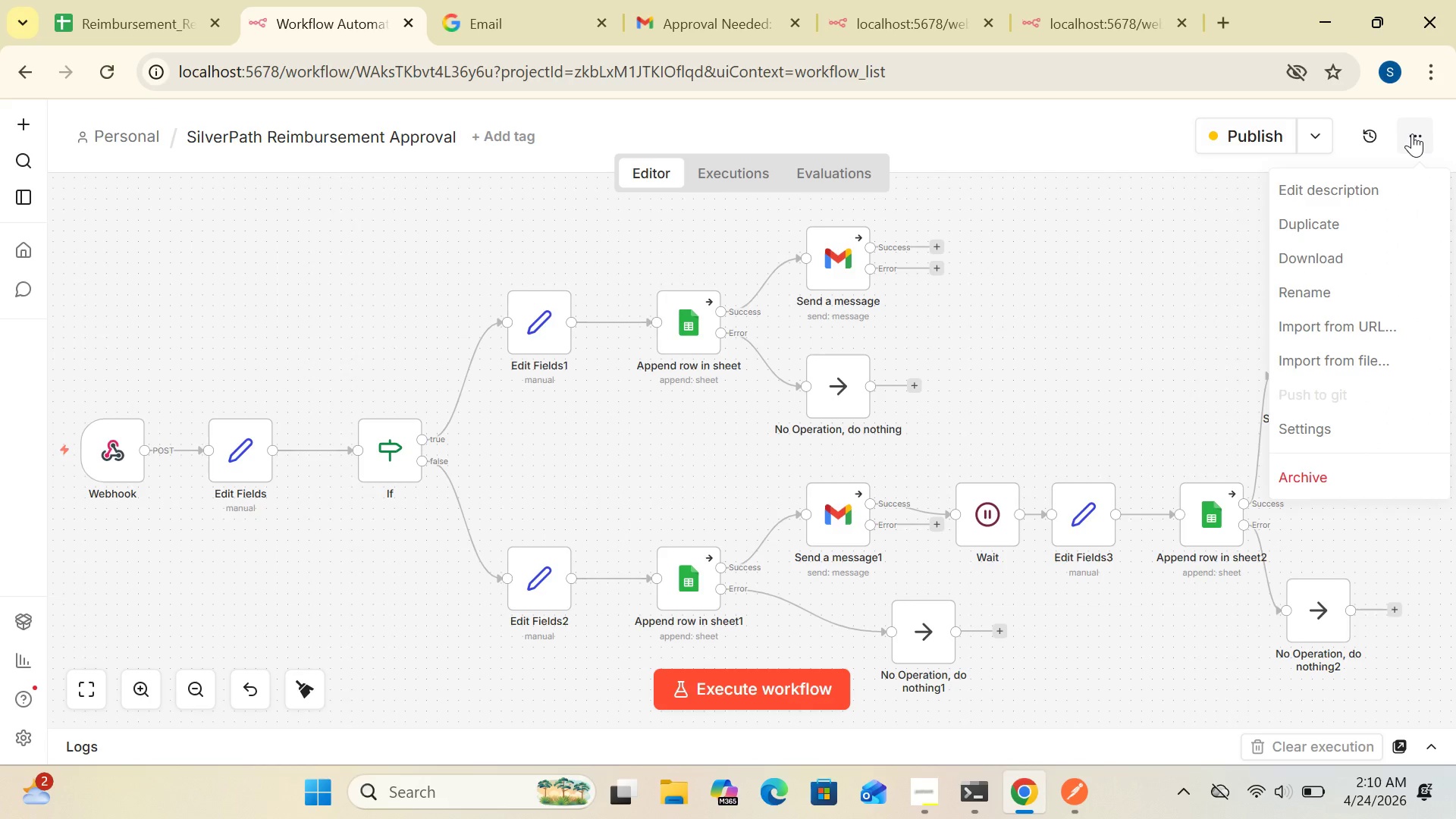 
mouse_move([1292, 274])
 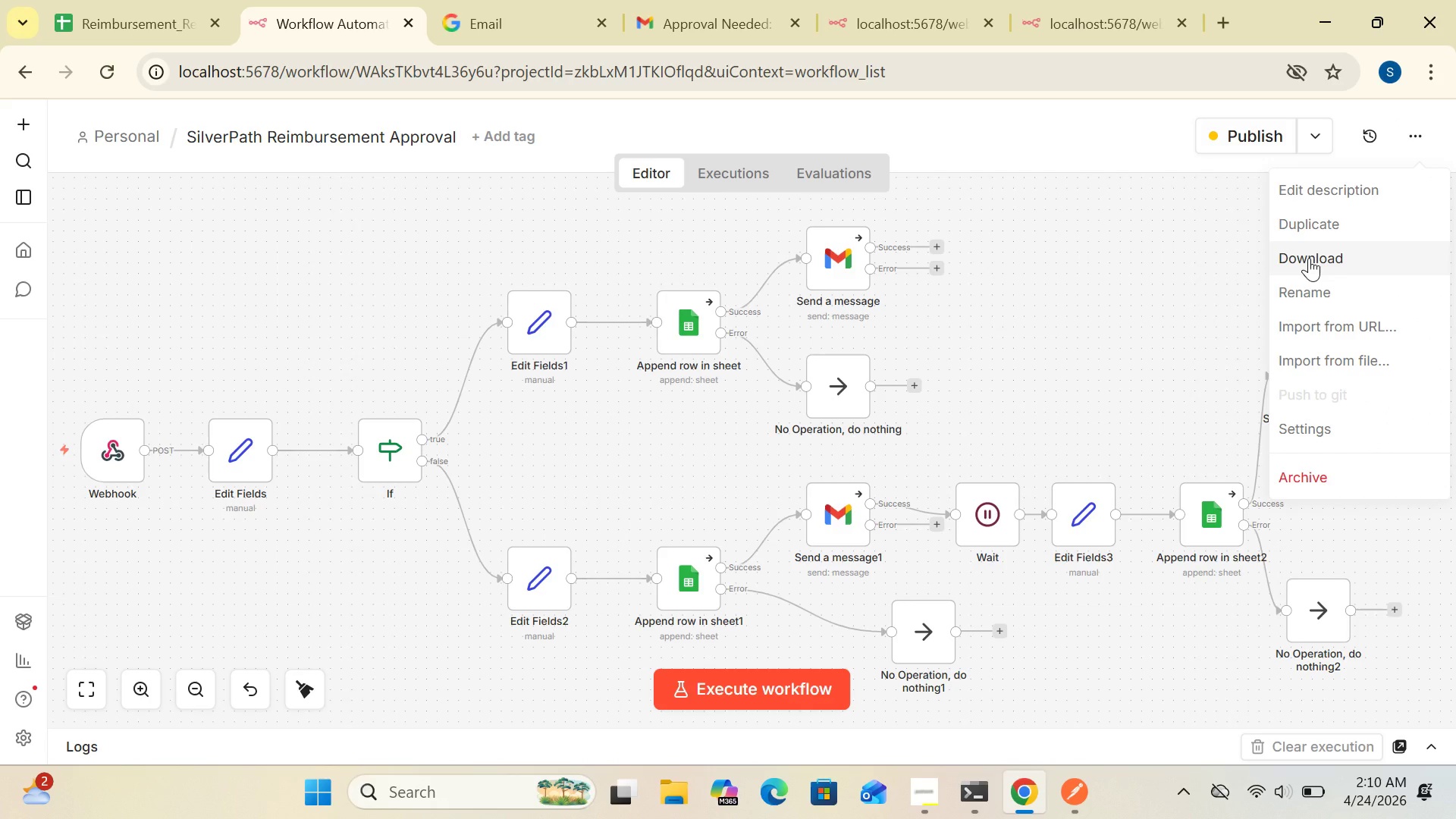 
left_click([1309, 258])
 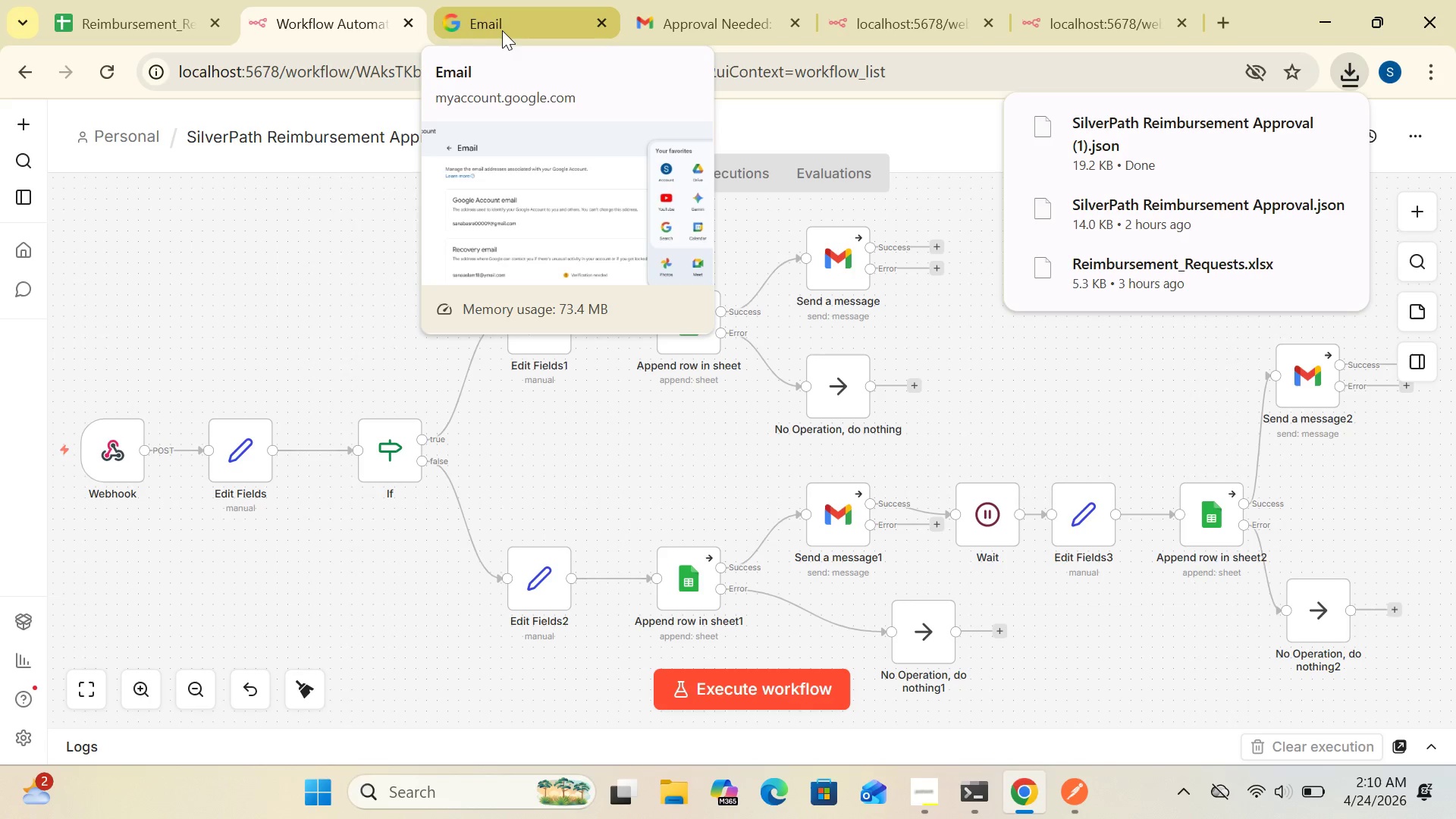 
wait(7.34)
 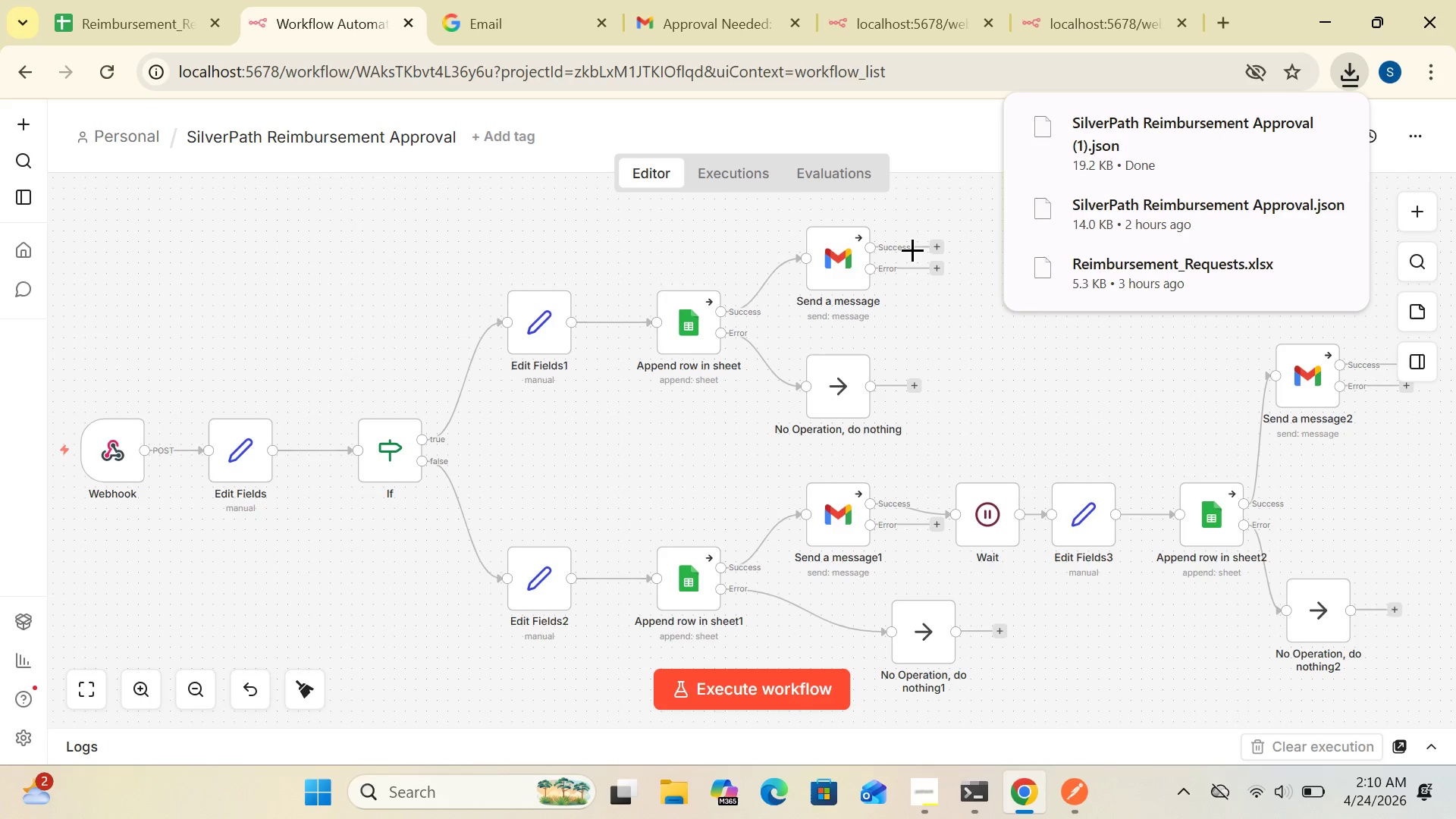 
left_click([154, 20])
 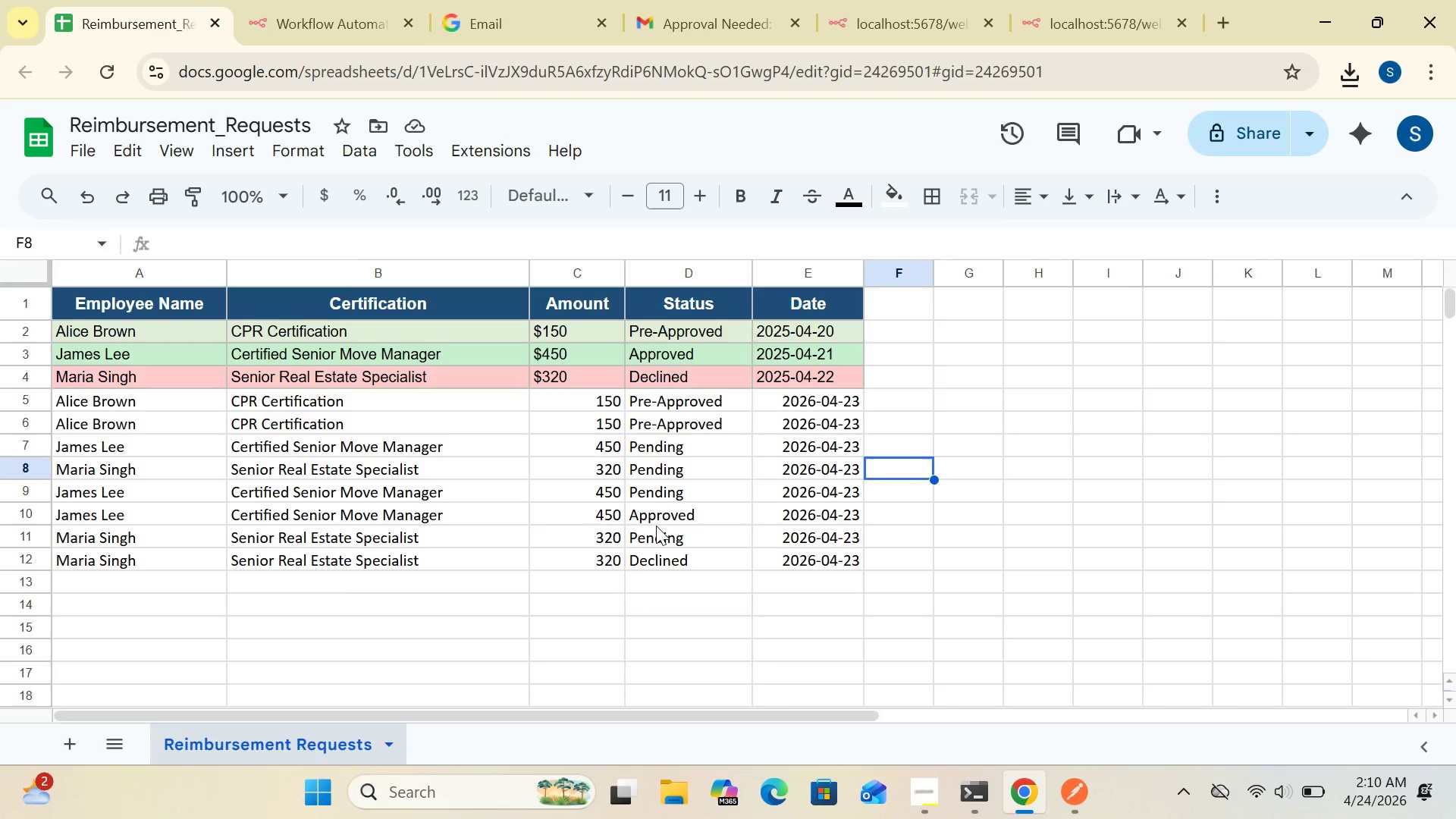 
wait(12.8)
 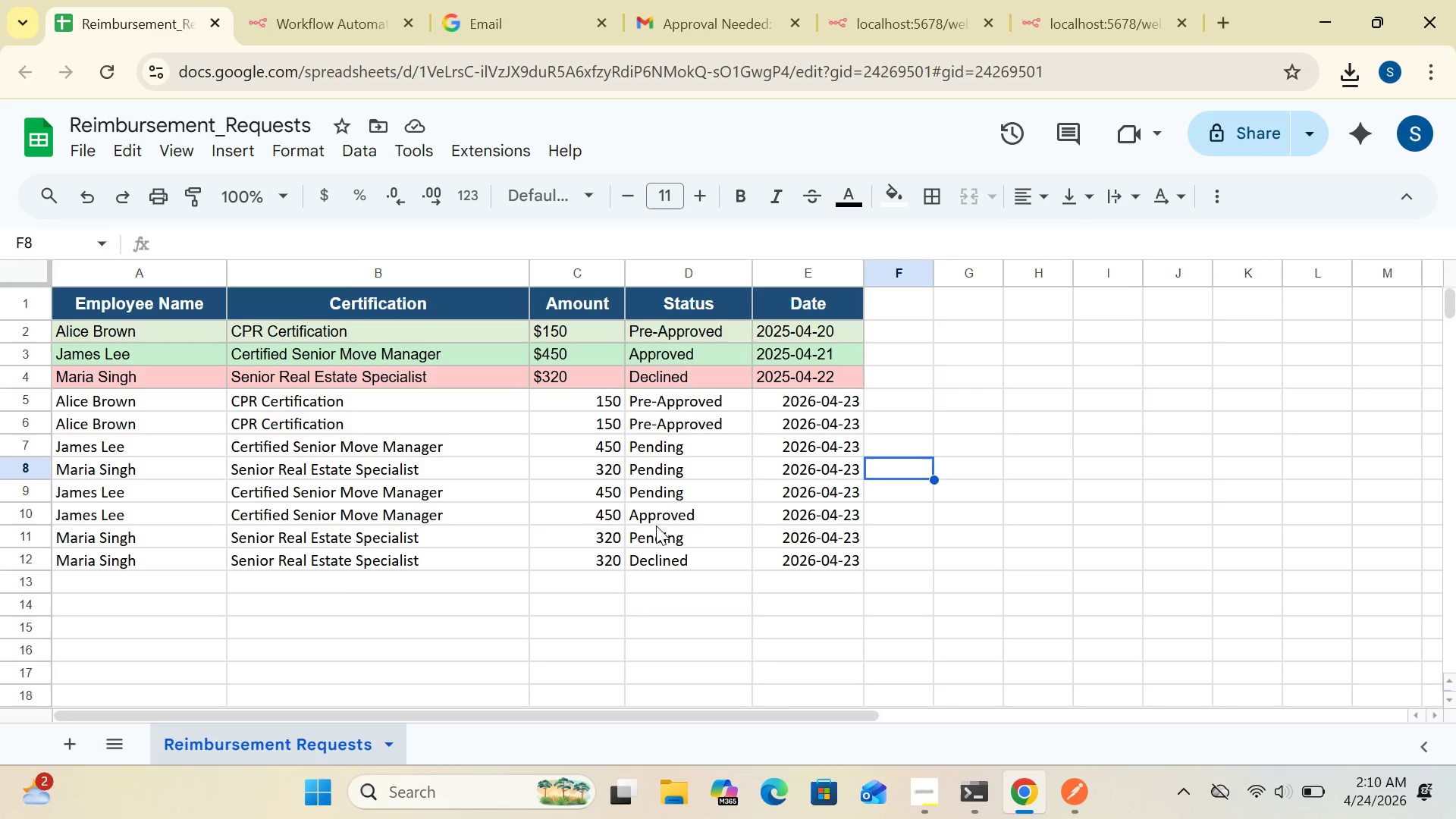 
left_click([334, 26])
 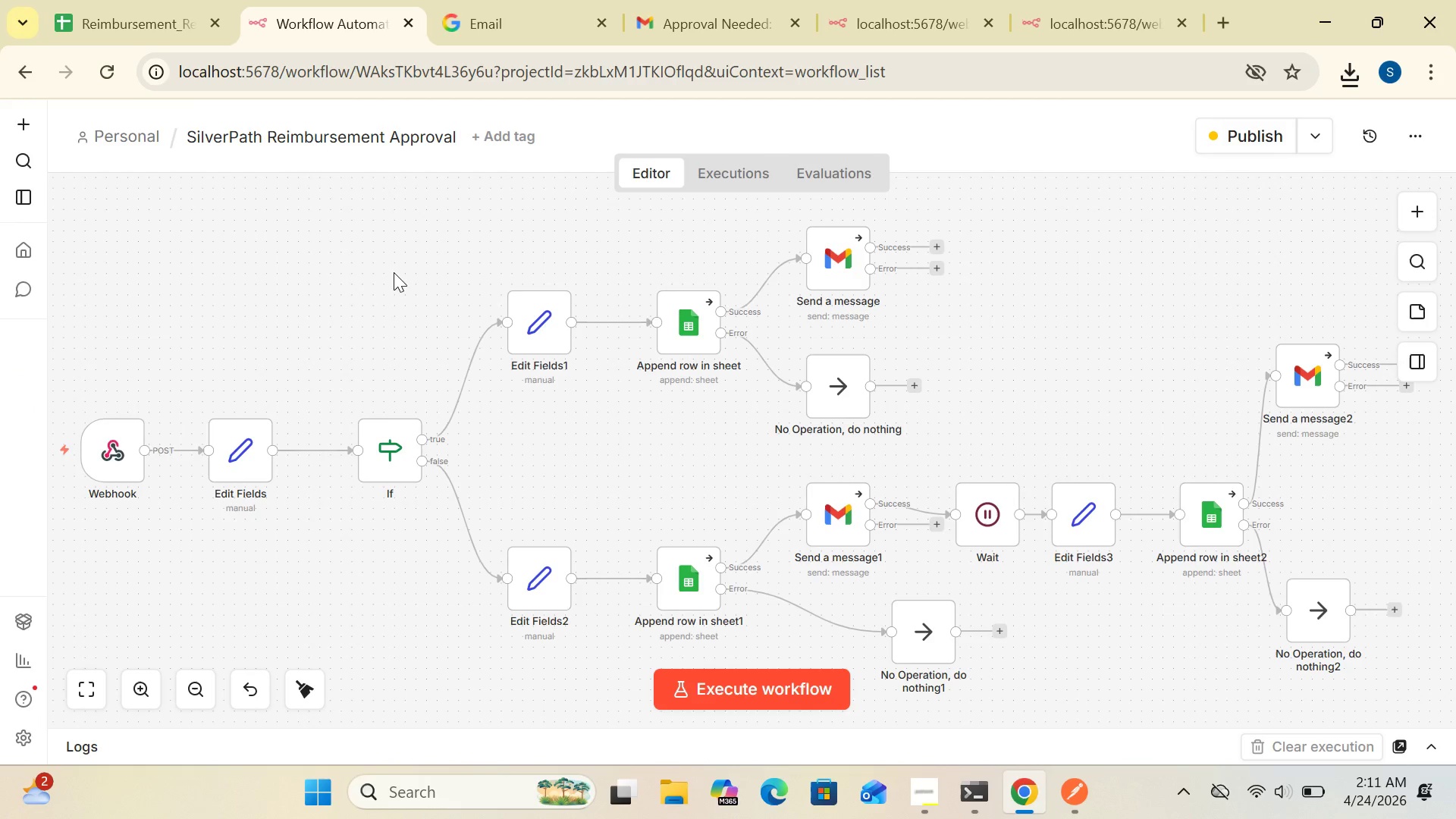 
wait(7.75)
 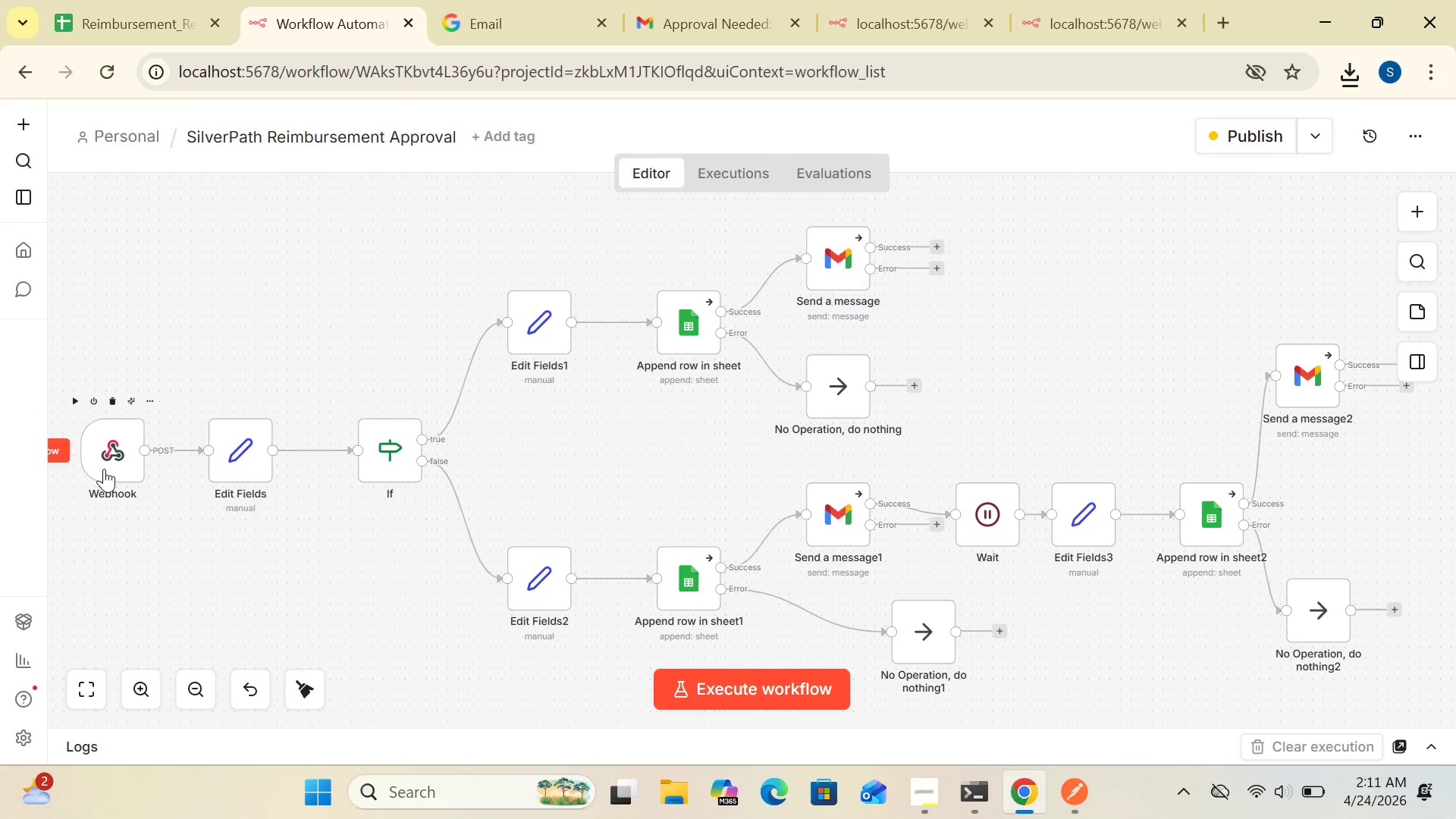 
key(PrintScreen)
 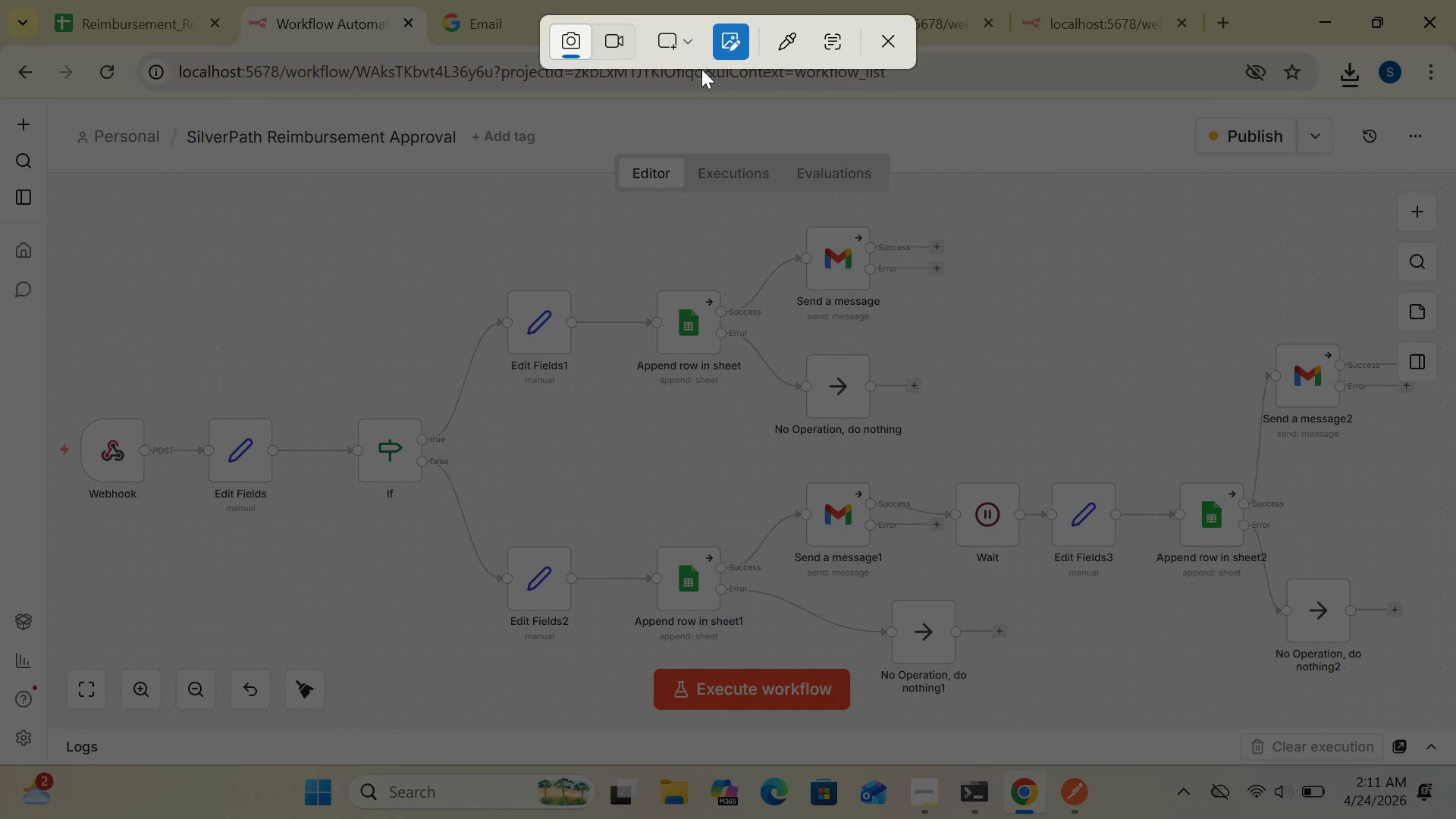 
left_click([681, 43])
 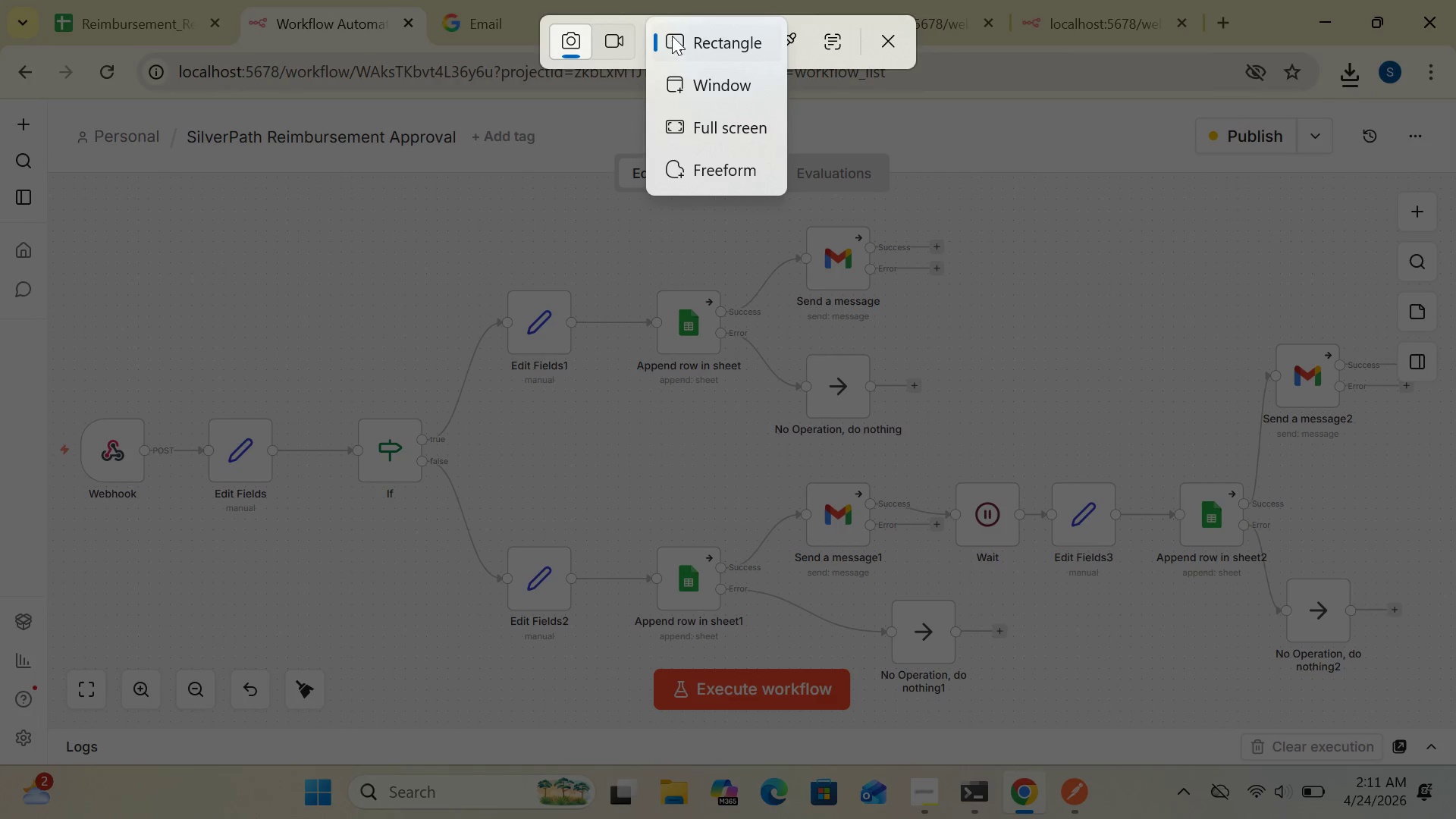 
left_click([671, 35])
 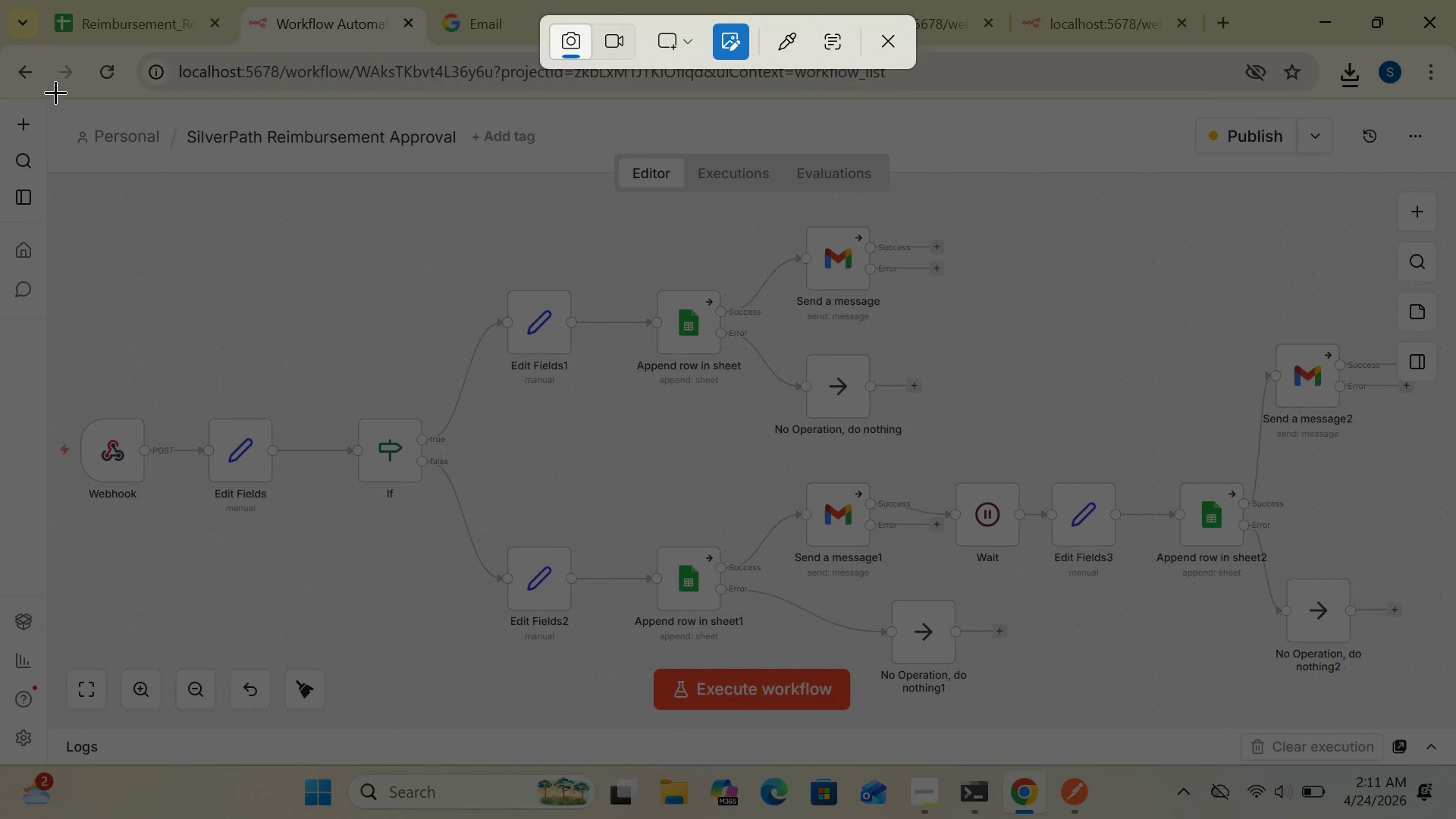 
left_click_drag(start_coordinate=[53, 90], to_coordinate=[1450, 757])
 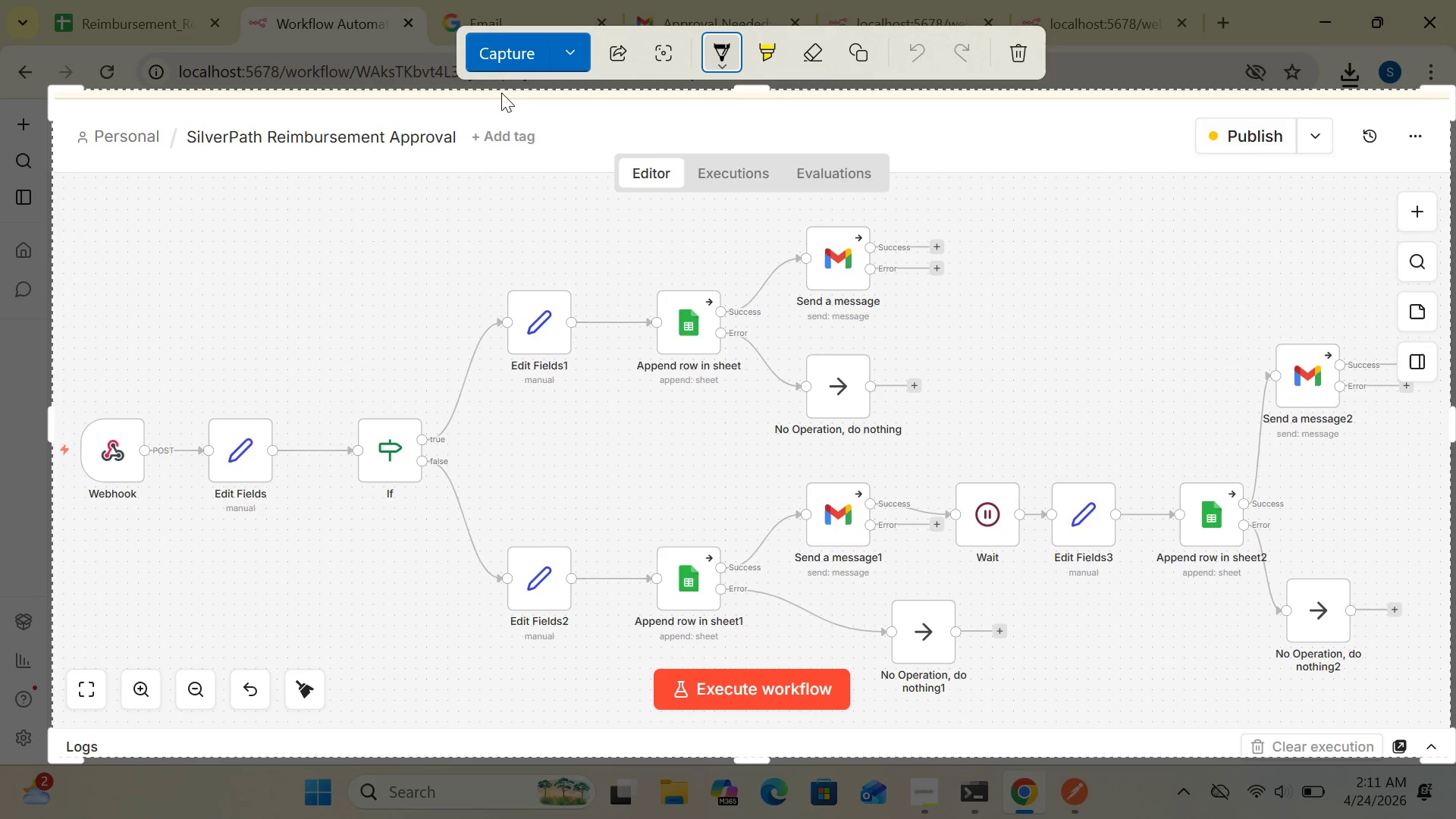 
left_click([500, 57])
 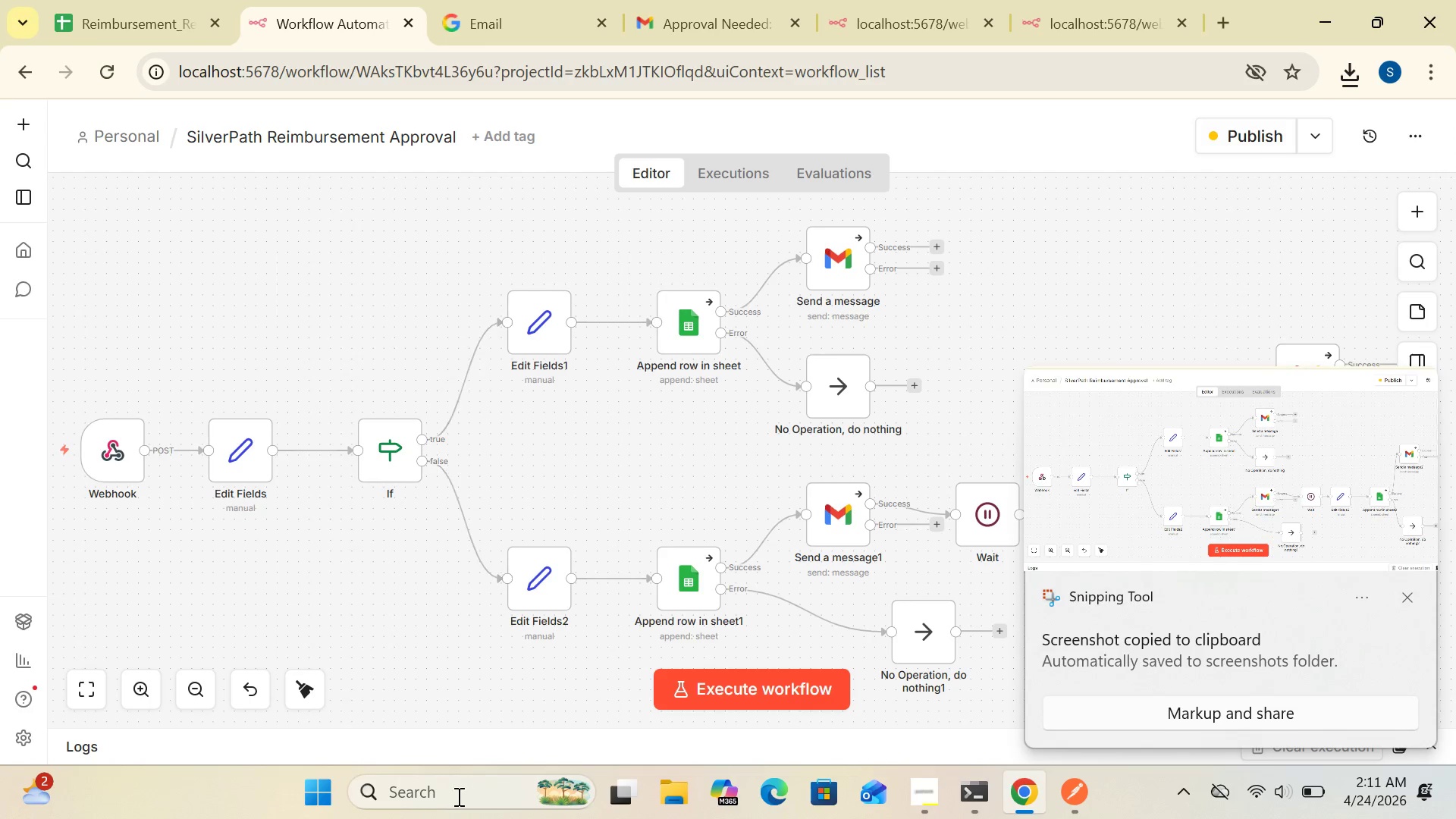 
left_click([455, 796])
 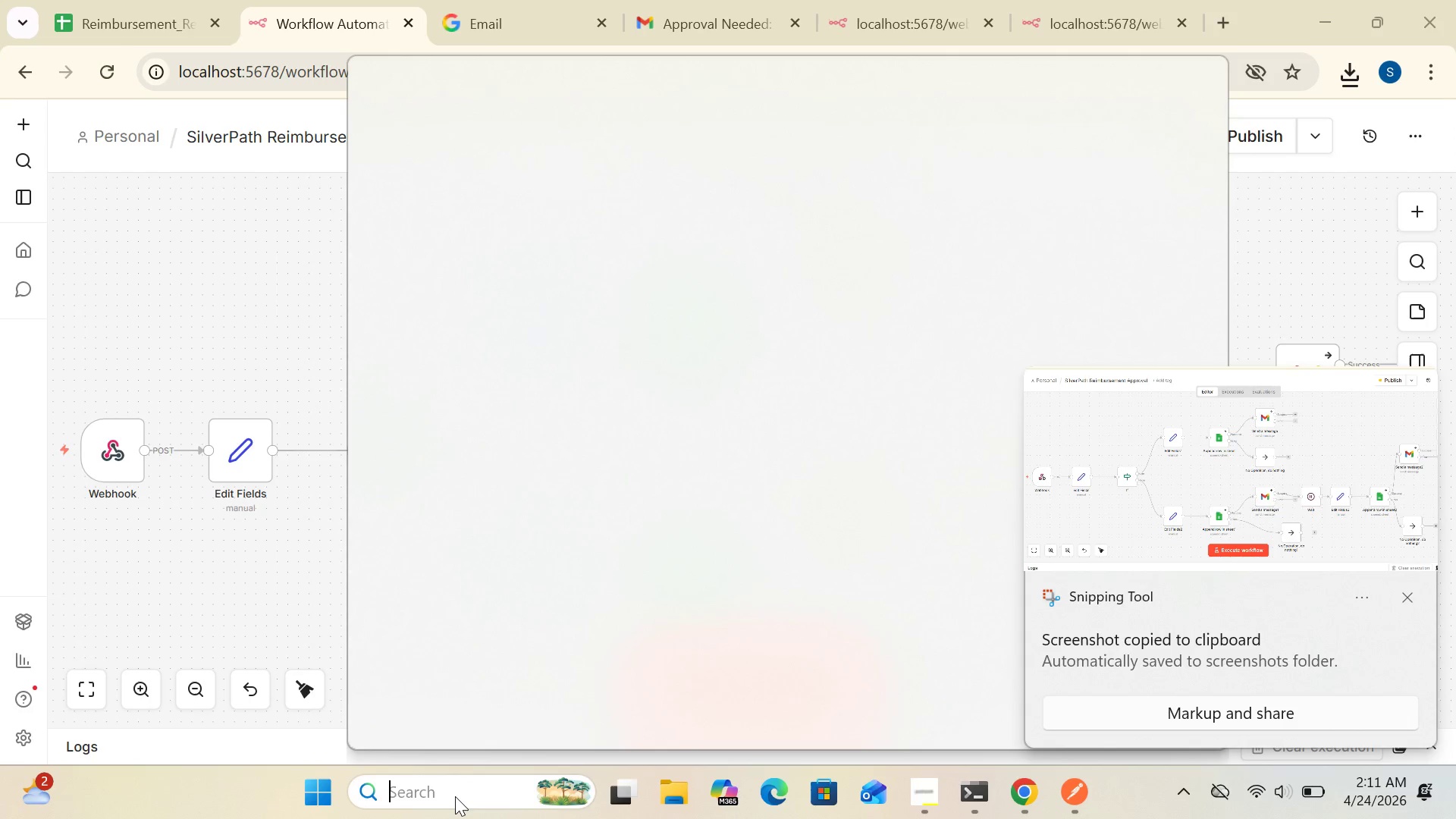 
key(P)
 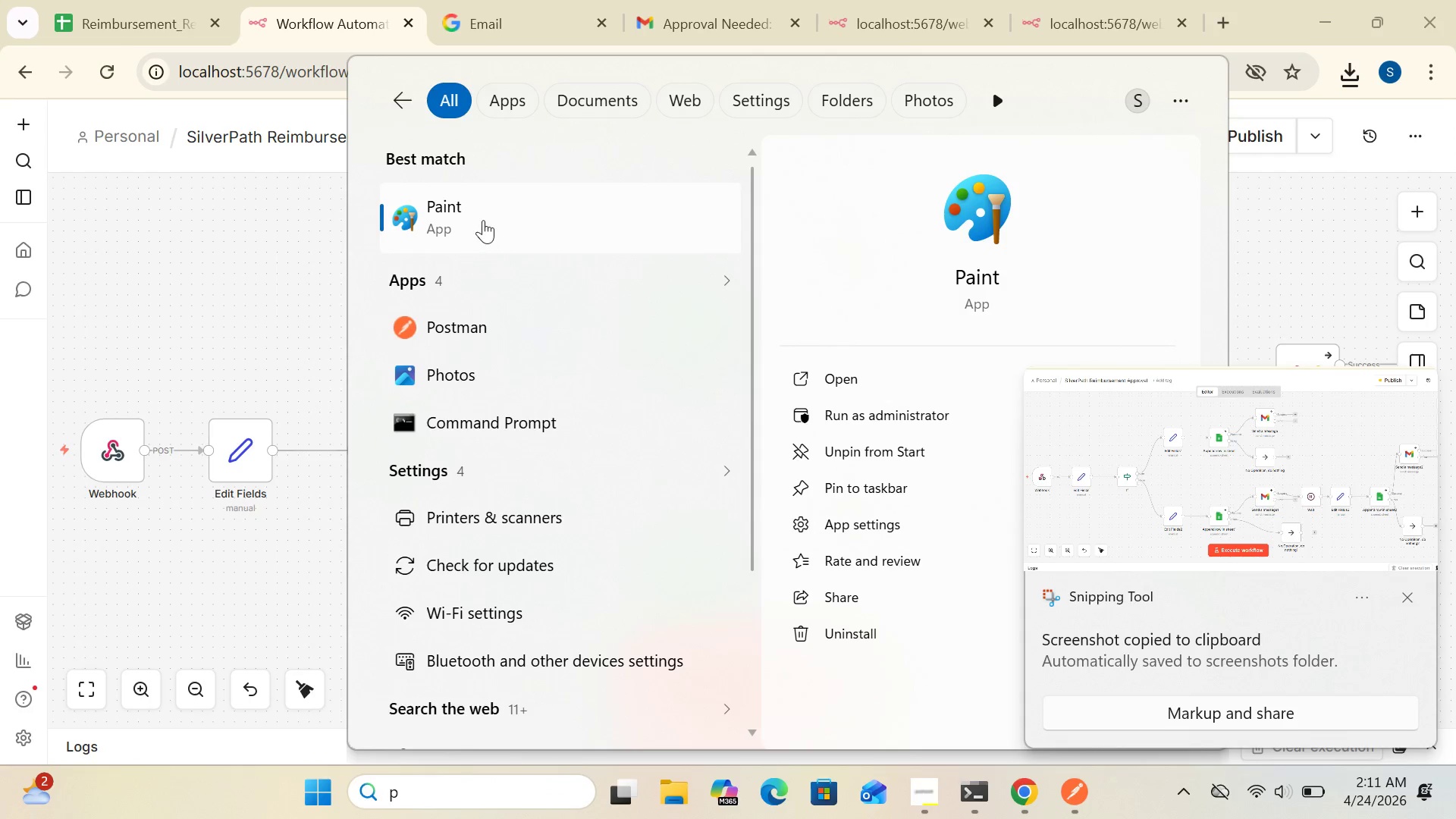 
double_click([483, 220])
 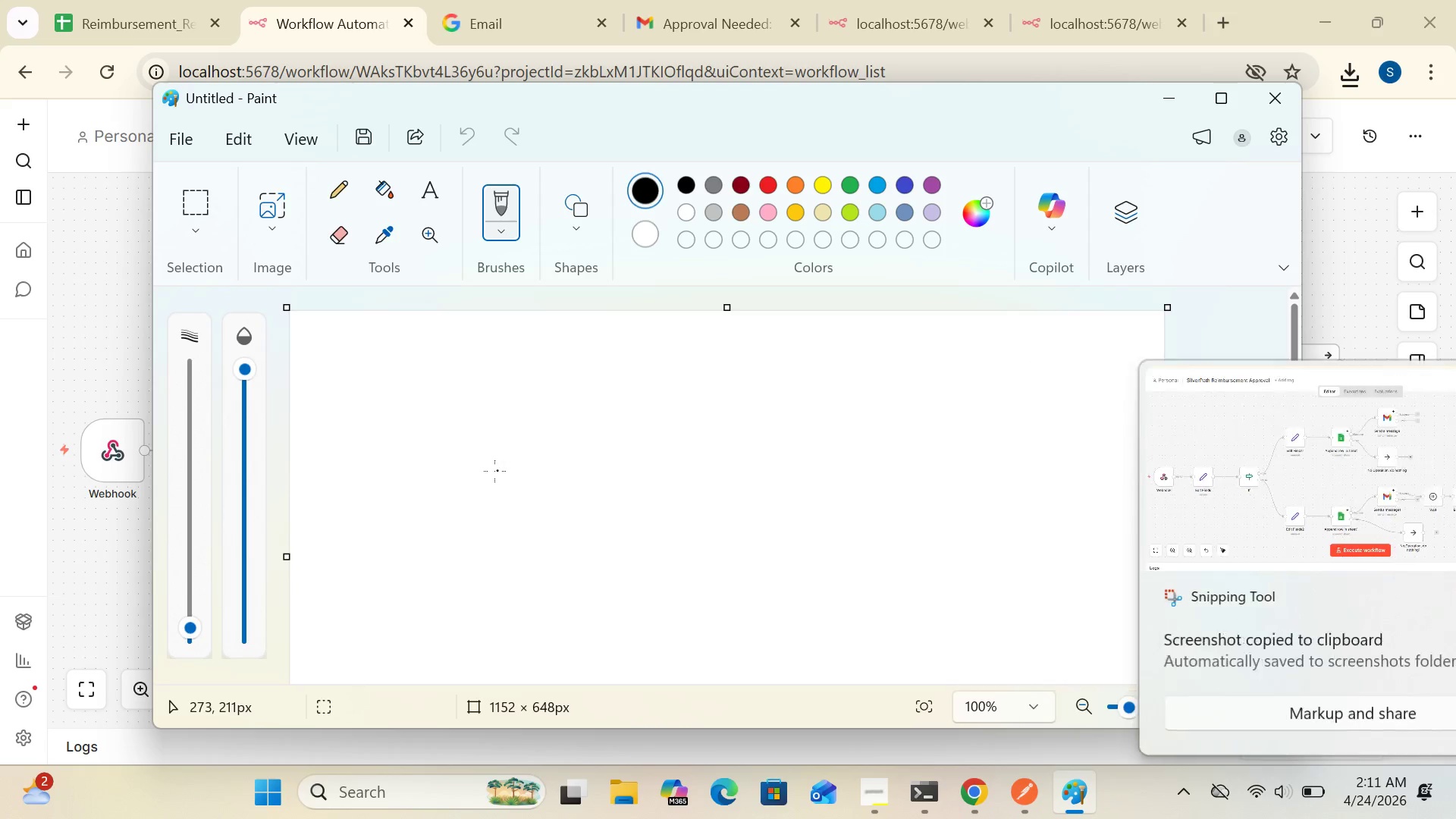 
key(Control+V)
 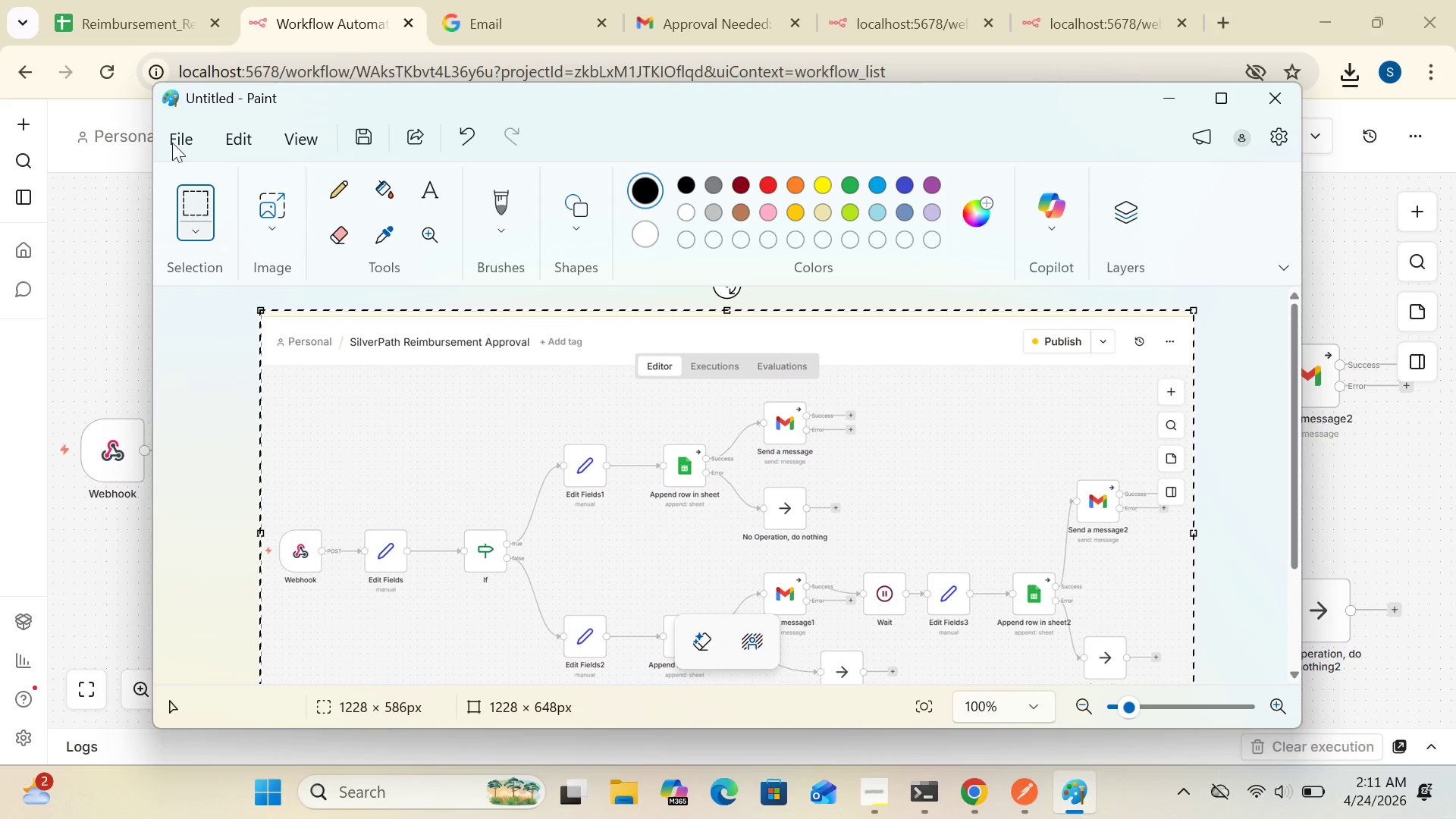 
left_click([187, 133])
 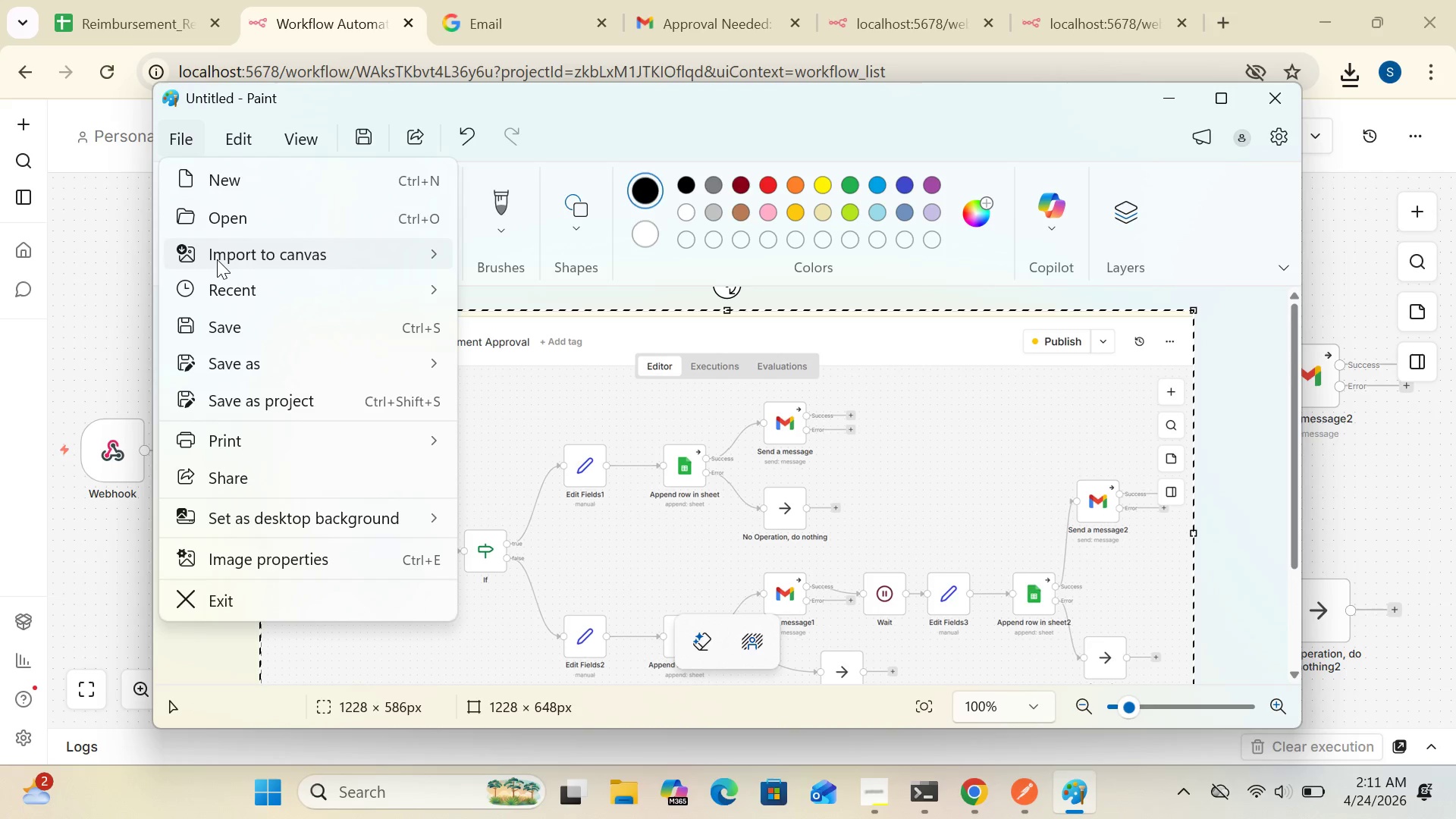 
mouse_move([512, 375])
 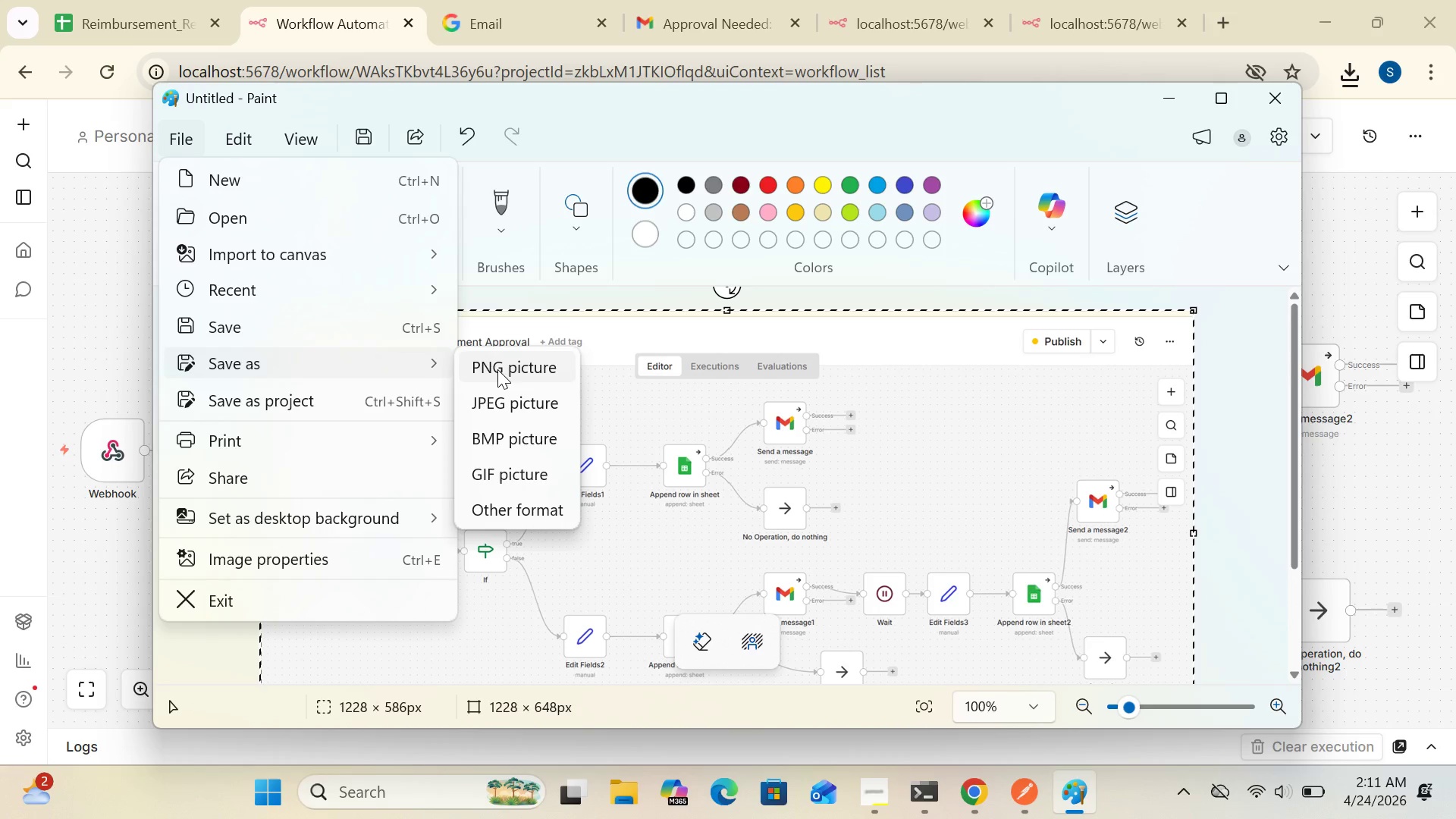 
left_click([497, 369])
 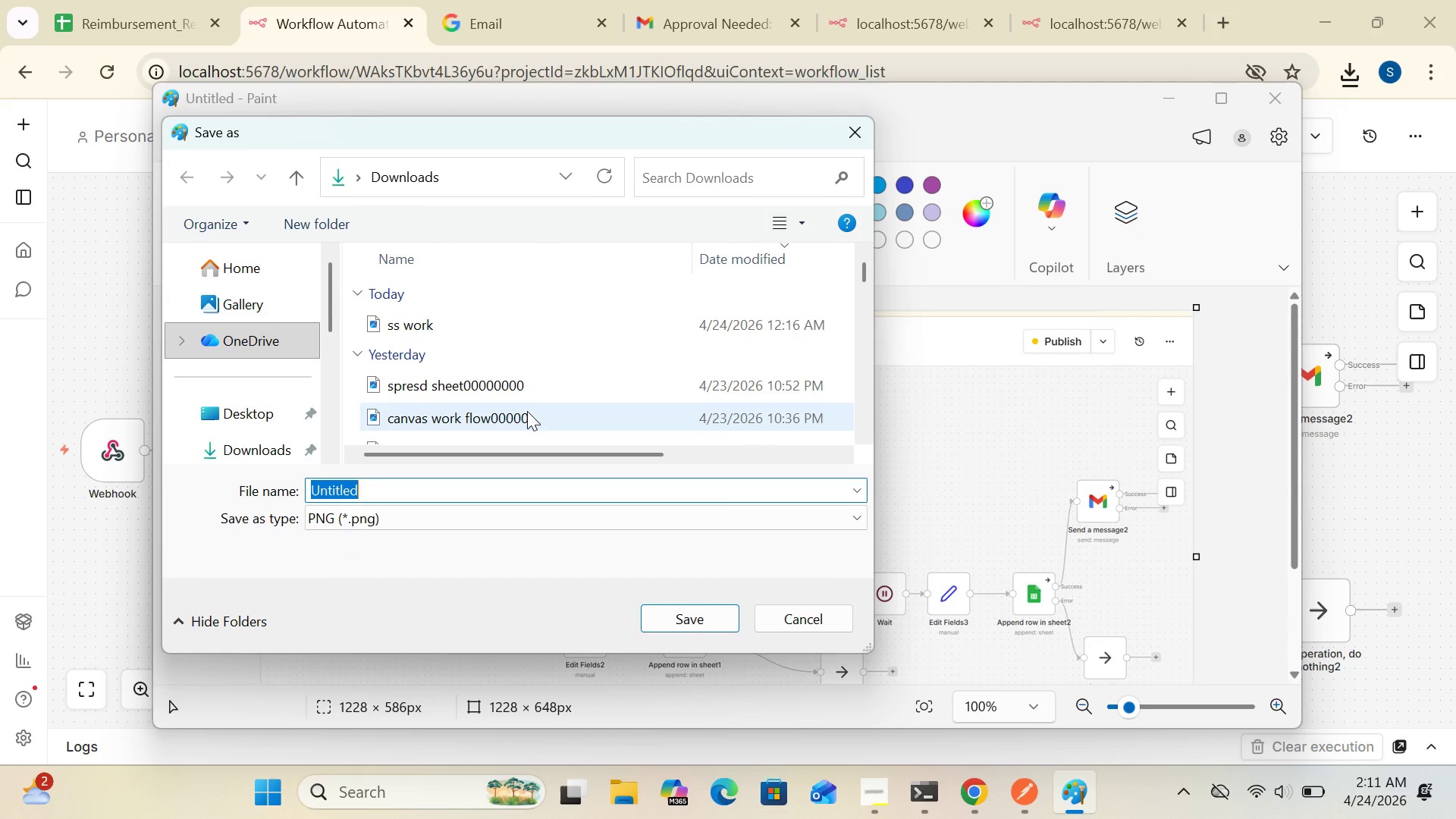 
key(Backspace)
type(workflow )
 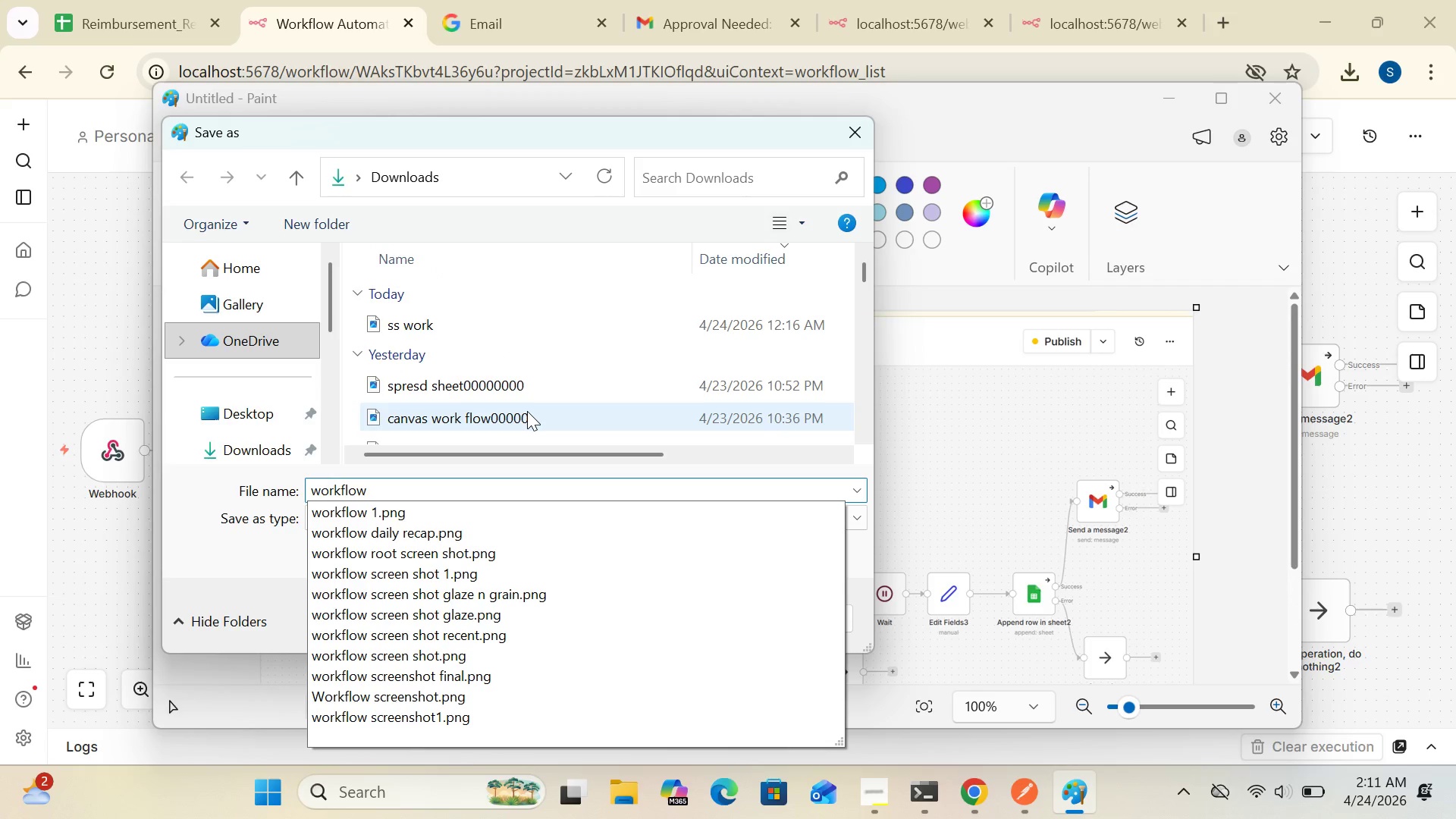 
type(ssst)
 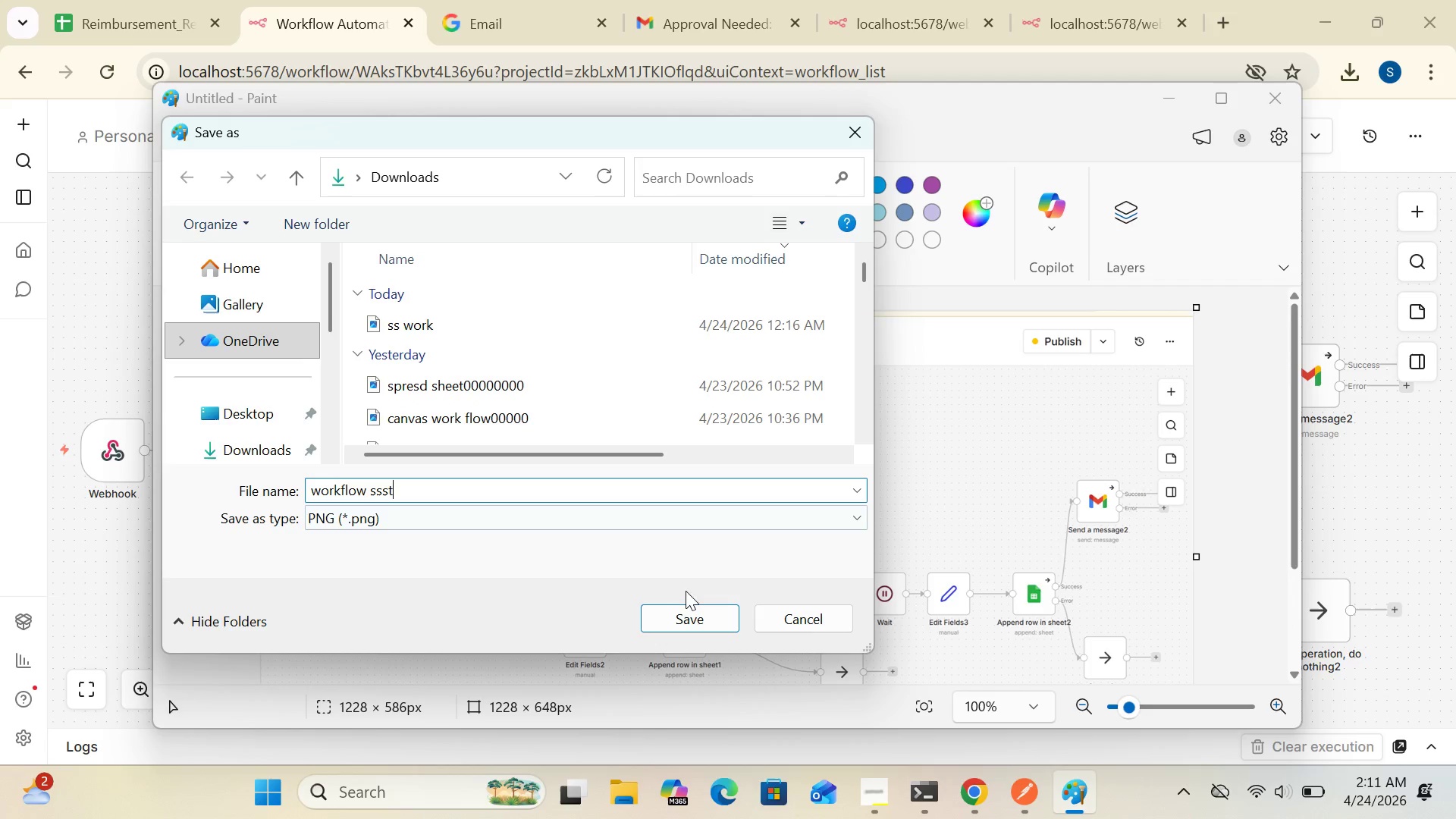 